 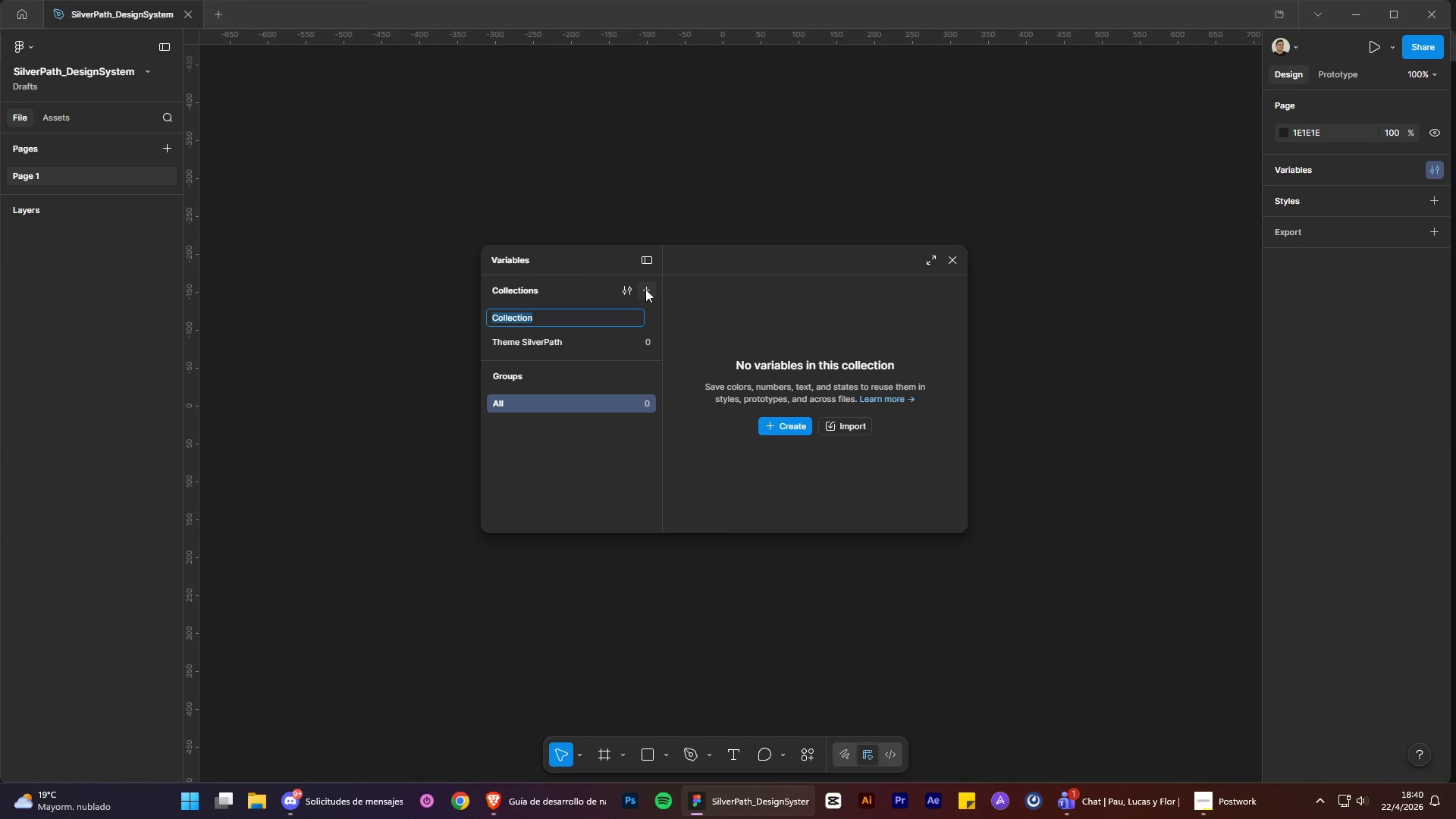 
key(Control+Z)
 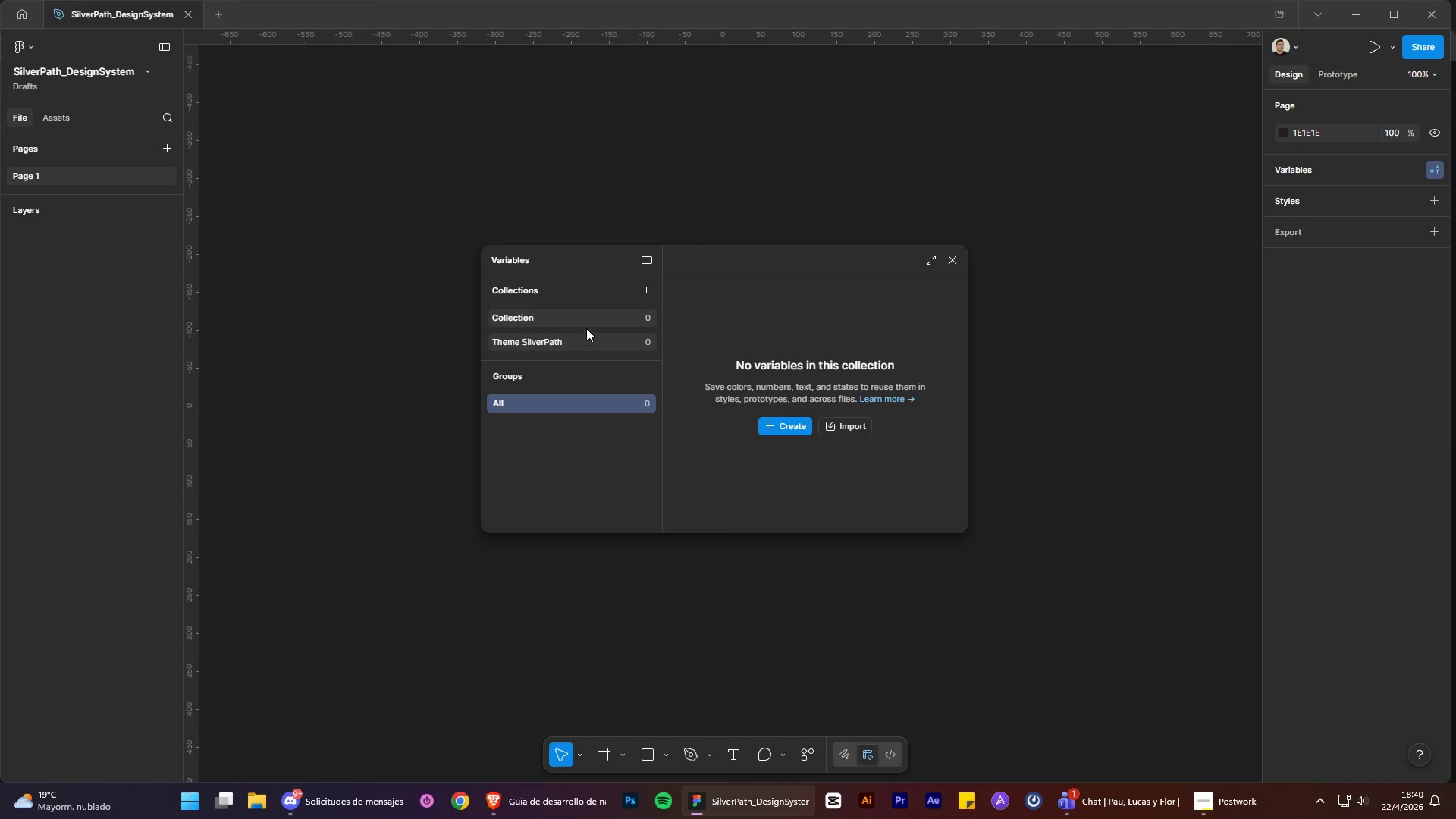 
right_click([583, 315])
 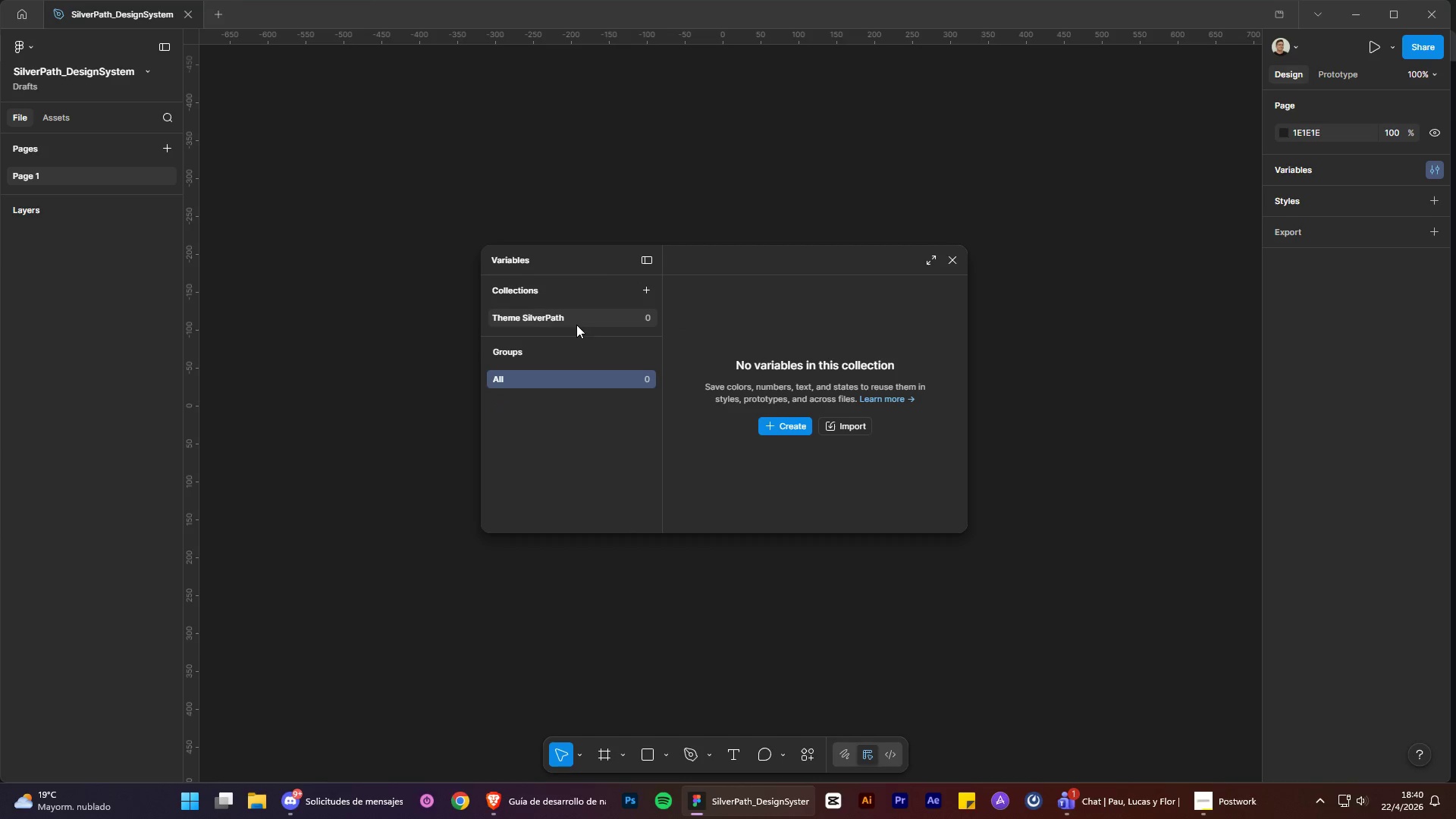 
right_click([577, 322])
 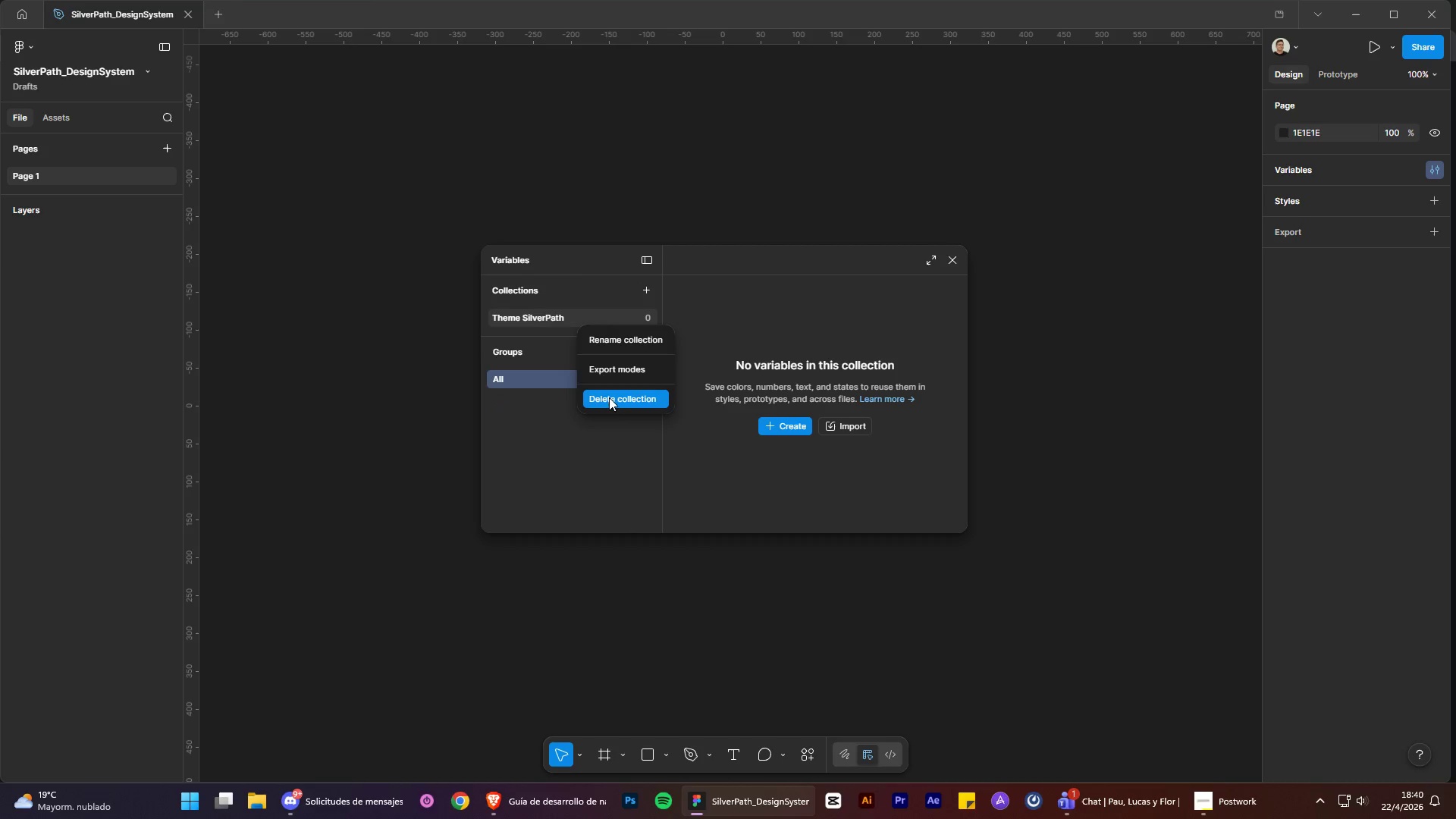 
left_click([612, 402])
 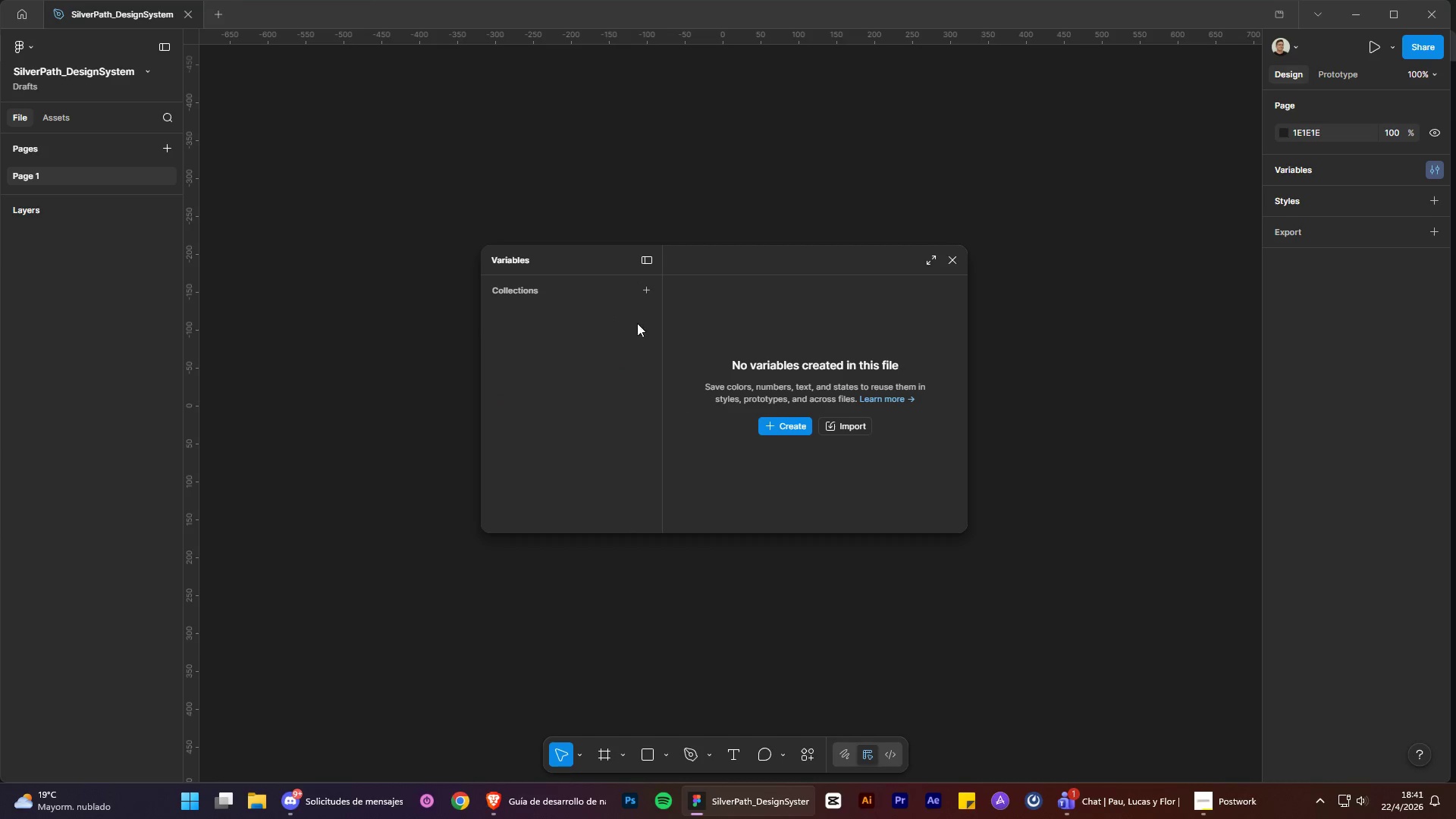 
mouse_move([644, 315])
 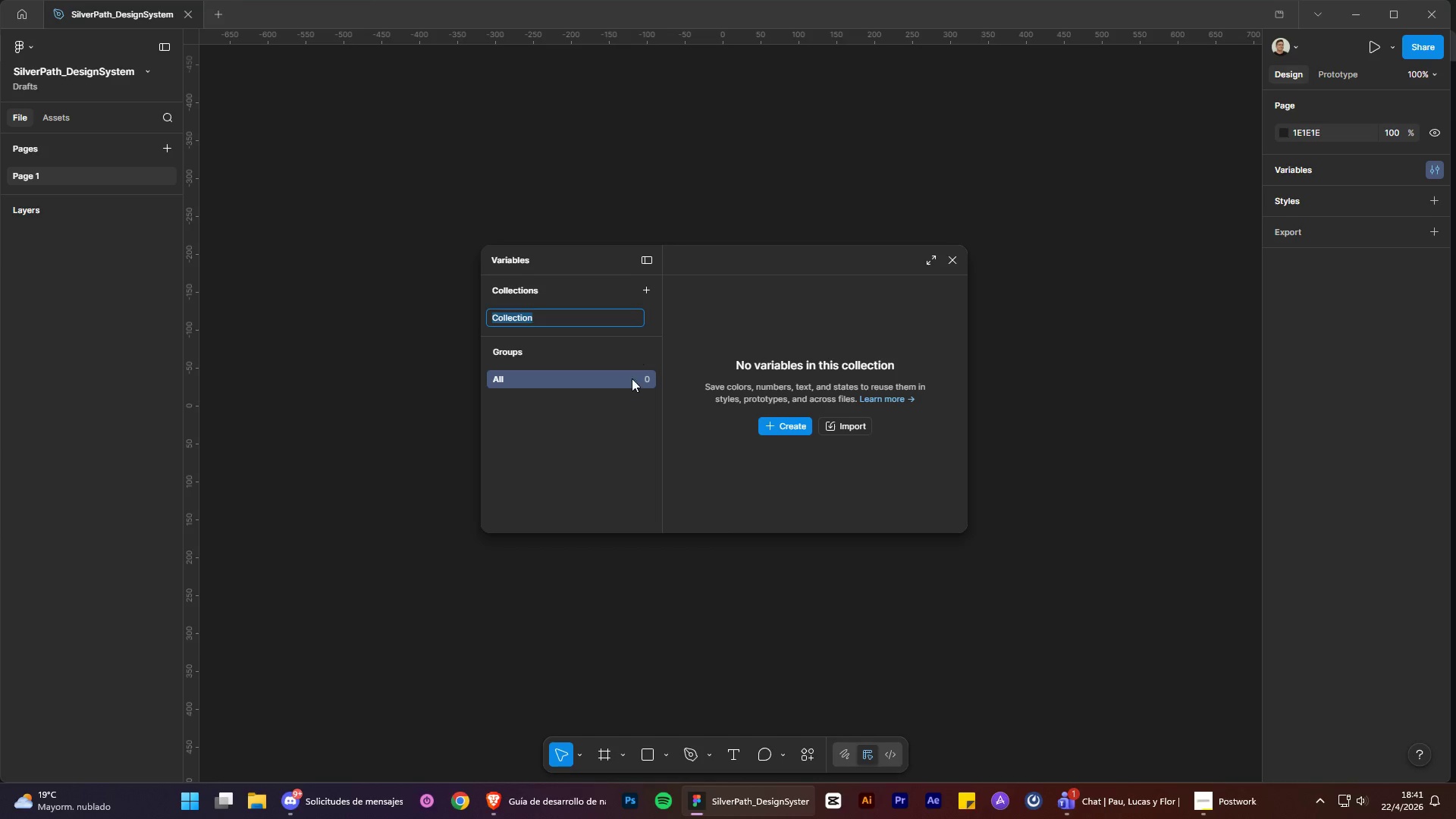 
key(Control+Z)
 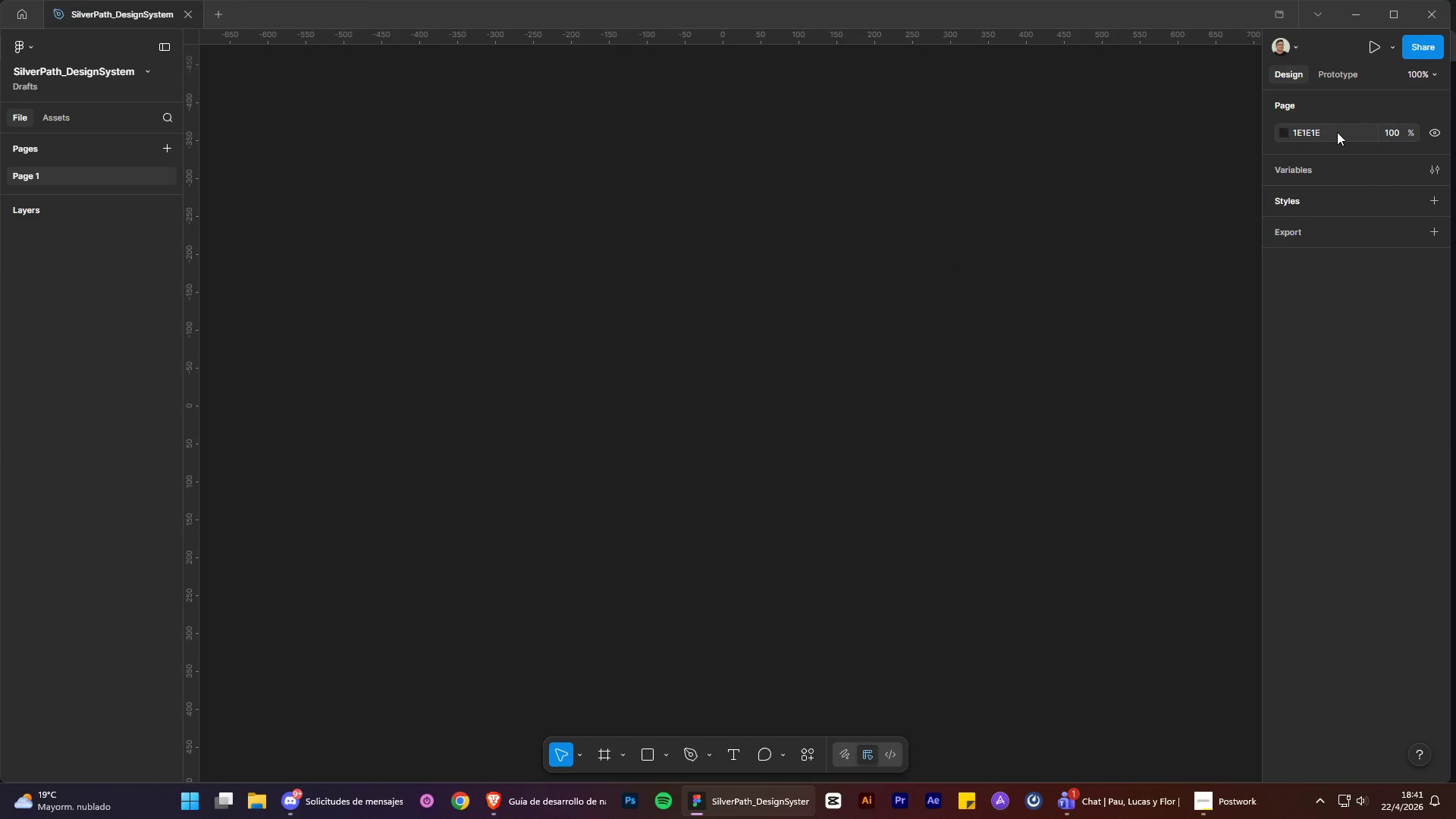 
wait(5.28)
 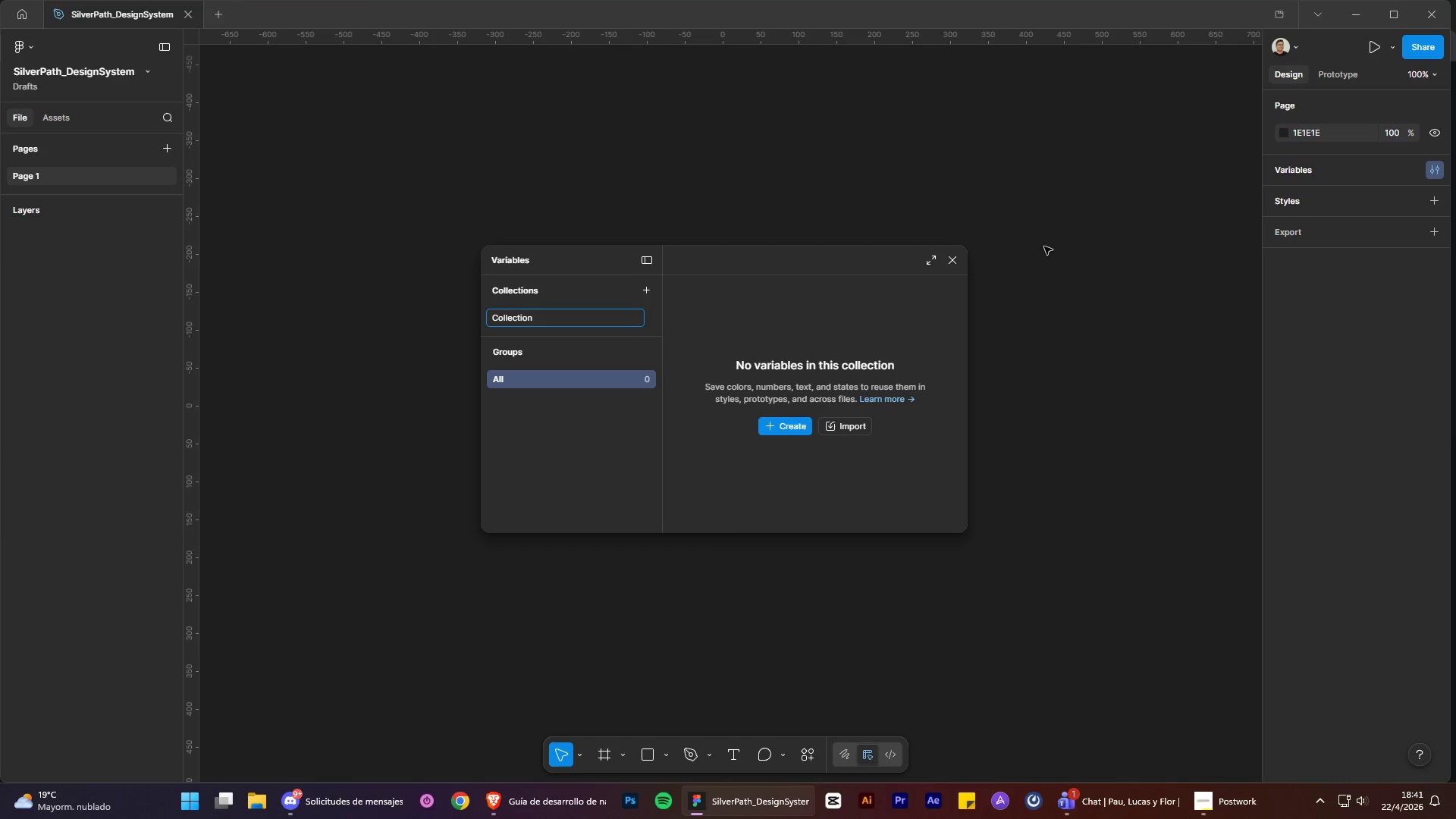 
left_click([1441, 167])
 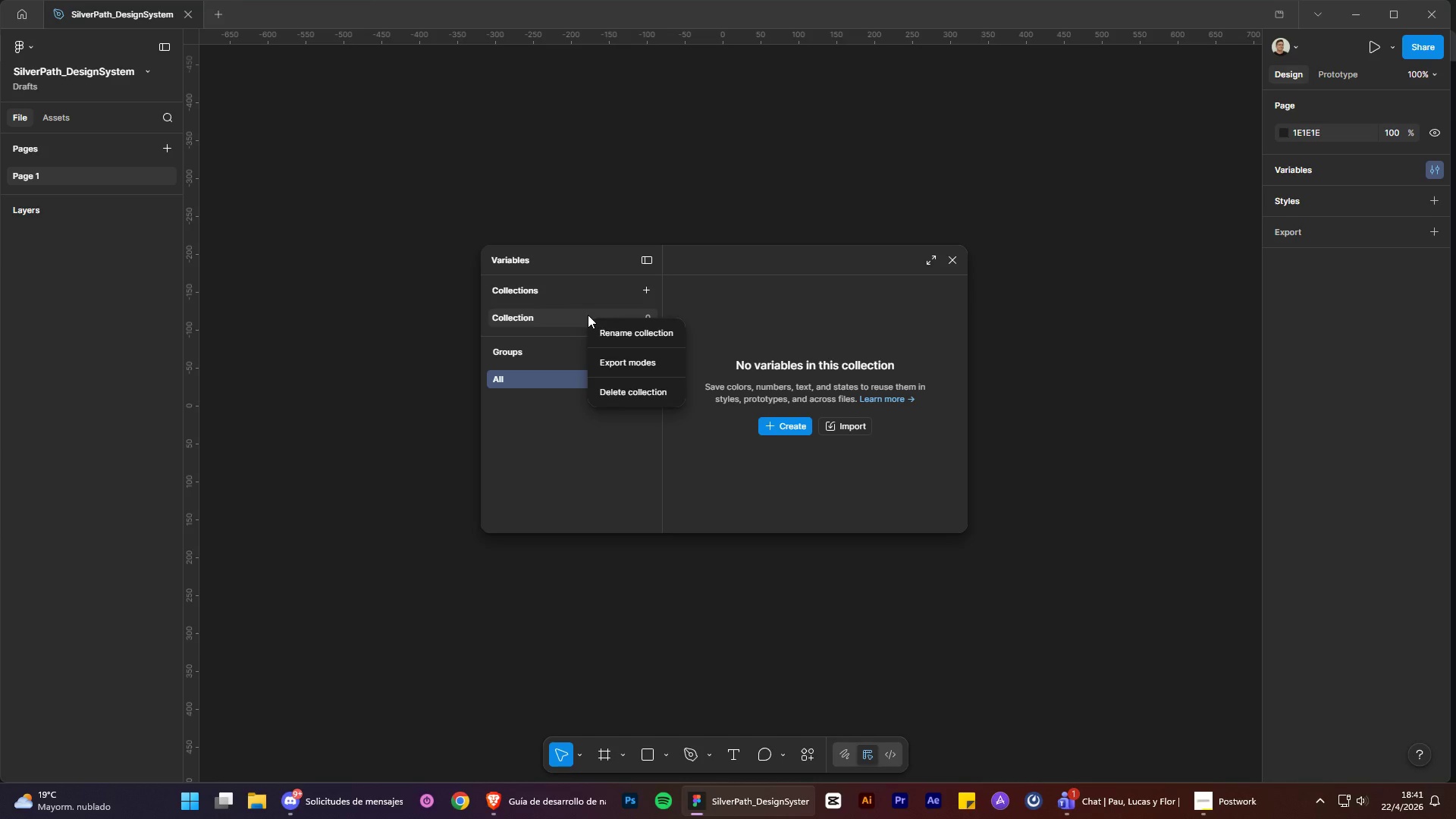 
left_click([623, 390])
 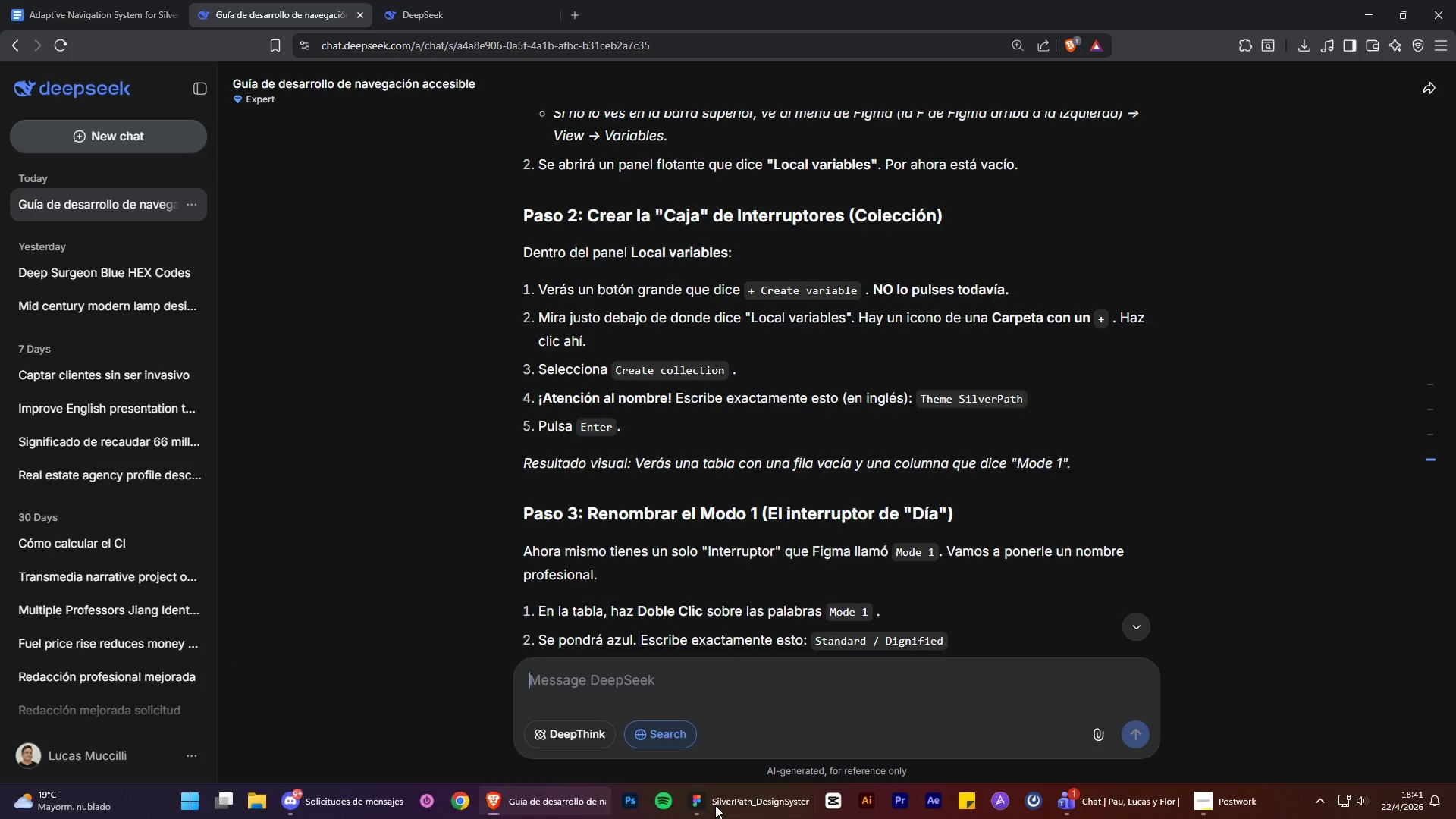 
left_click([715, 805])
 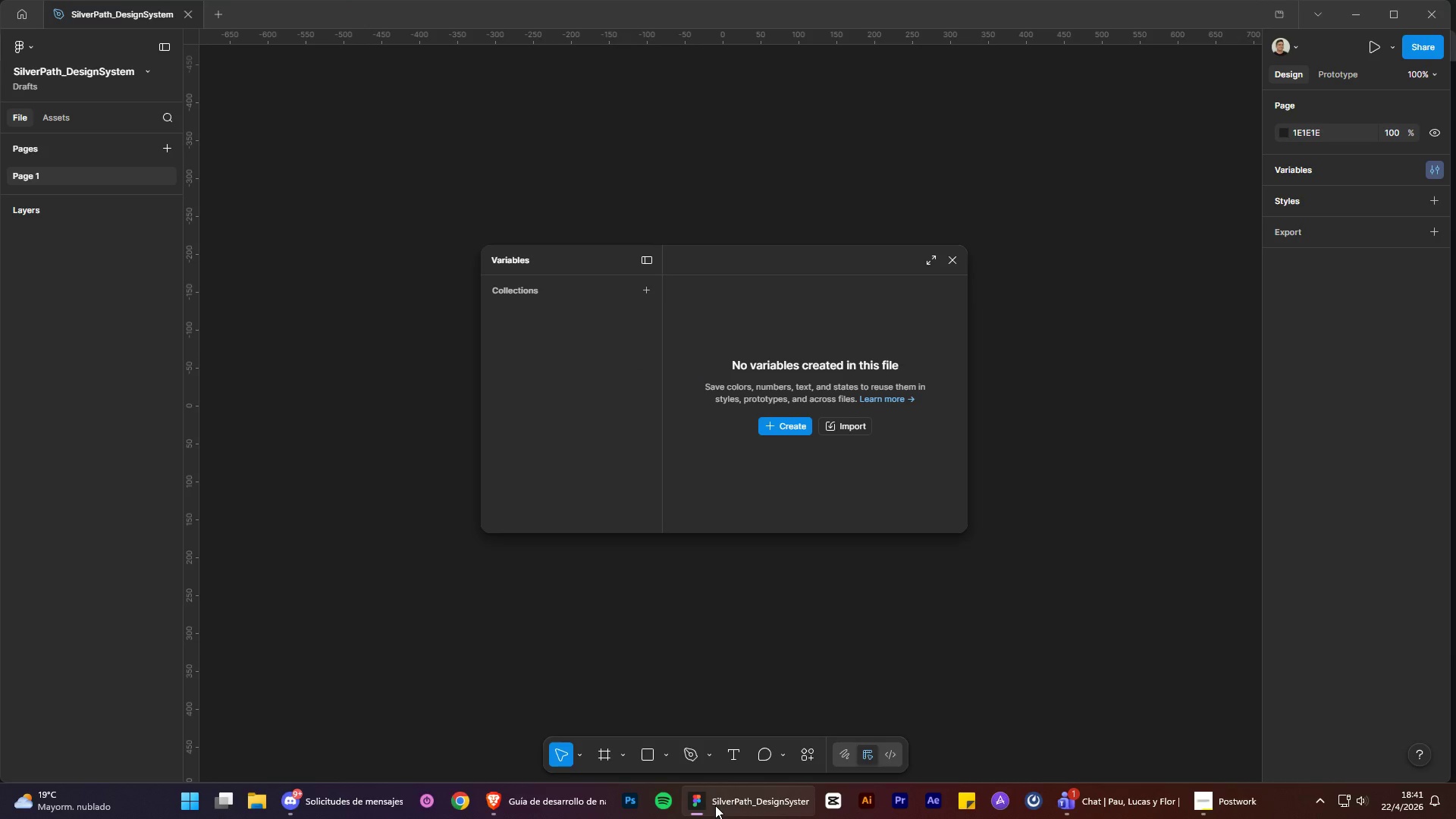 
left_click([715, 805])
 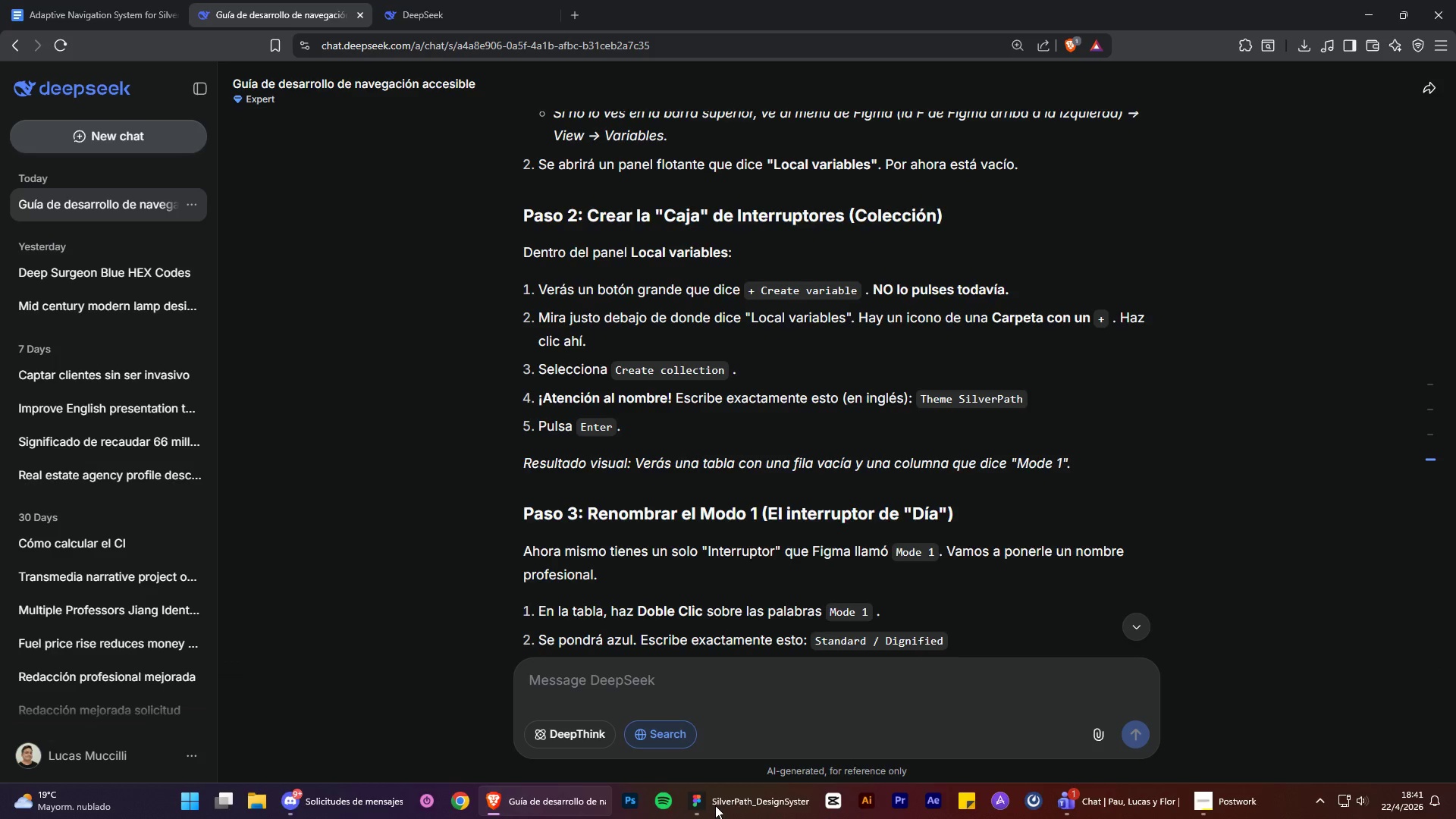 
wait(5.38)
 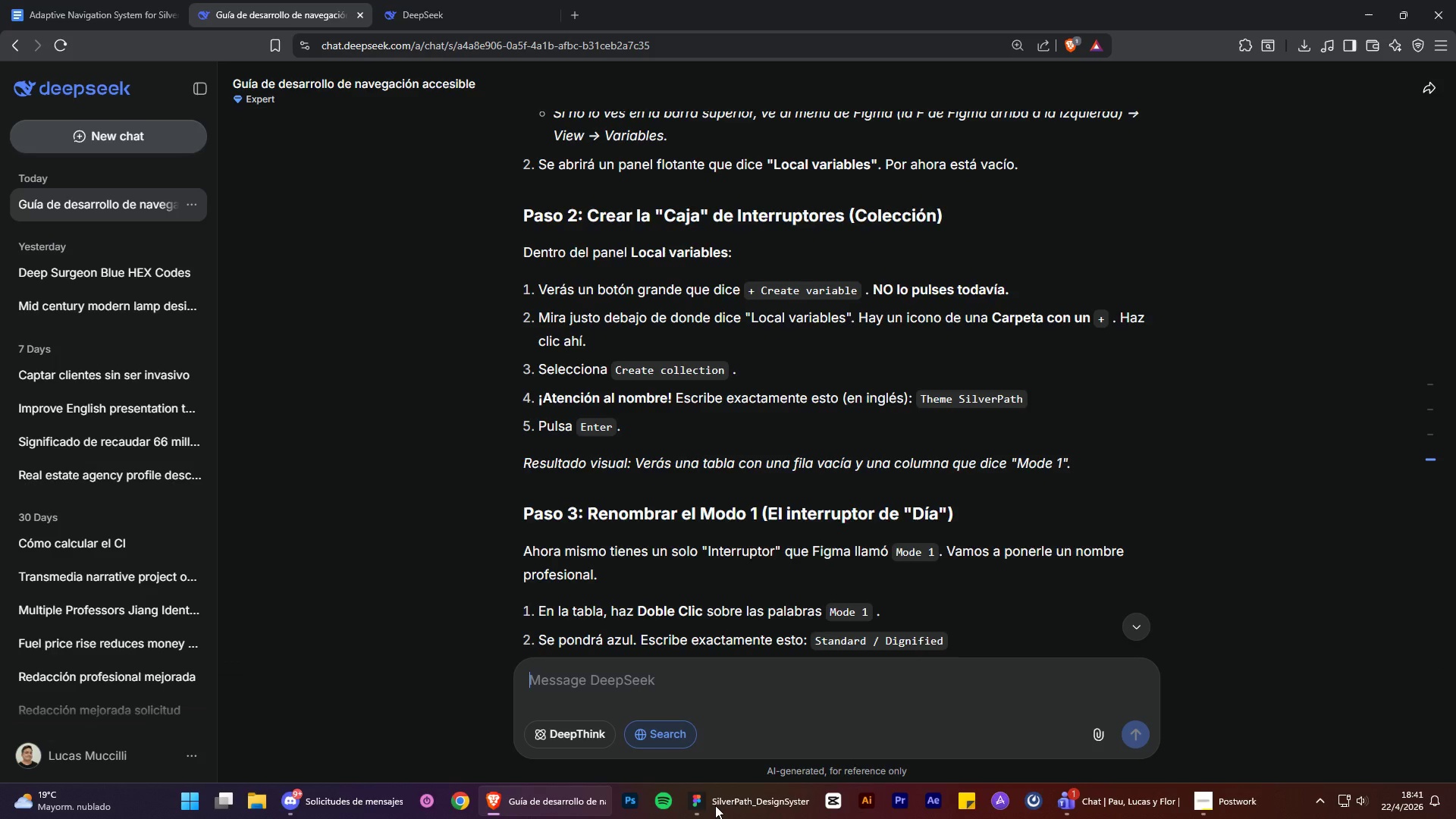 
left_click([715, 805])
 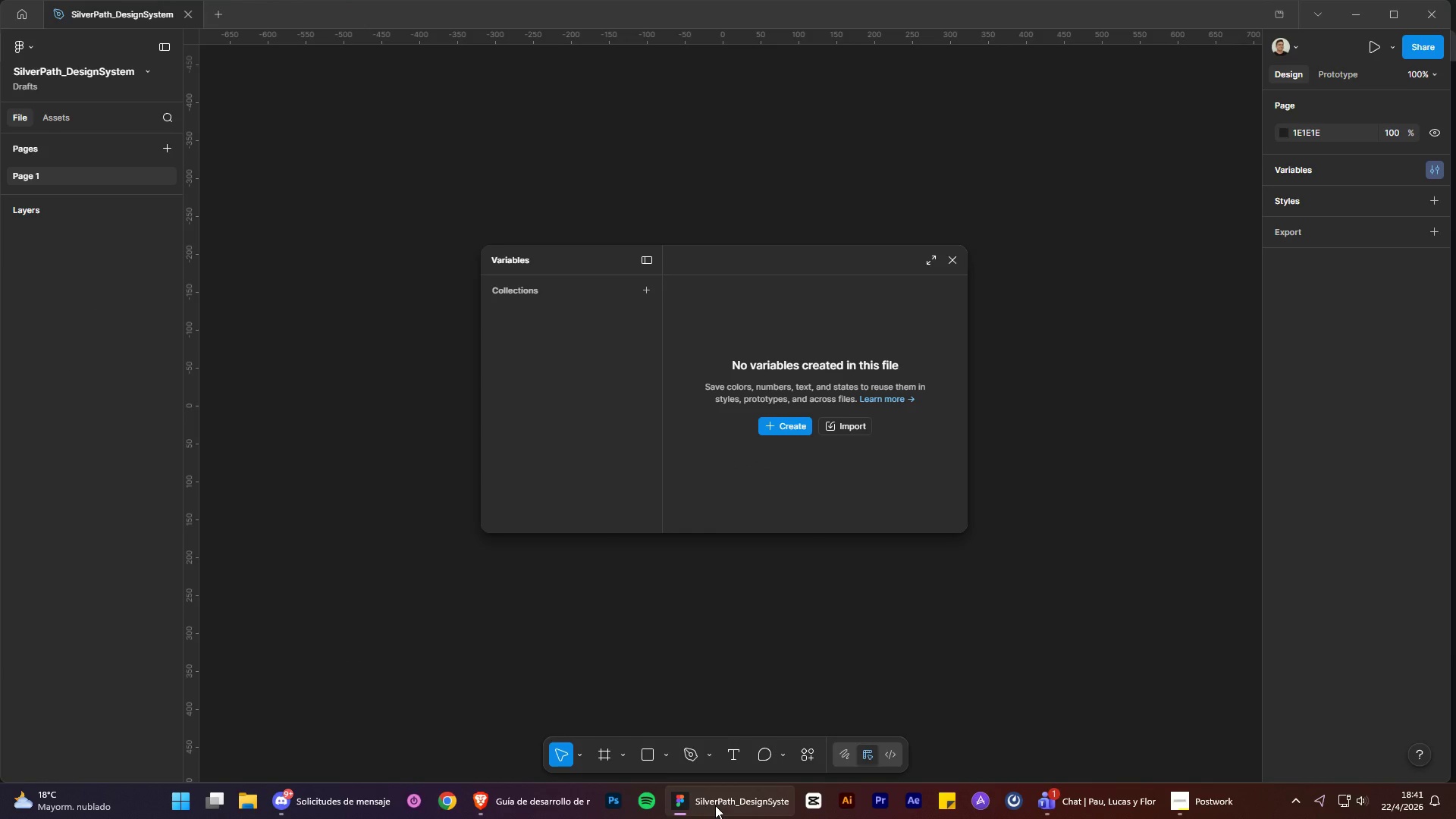 
wait(6.5)
 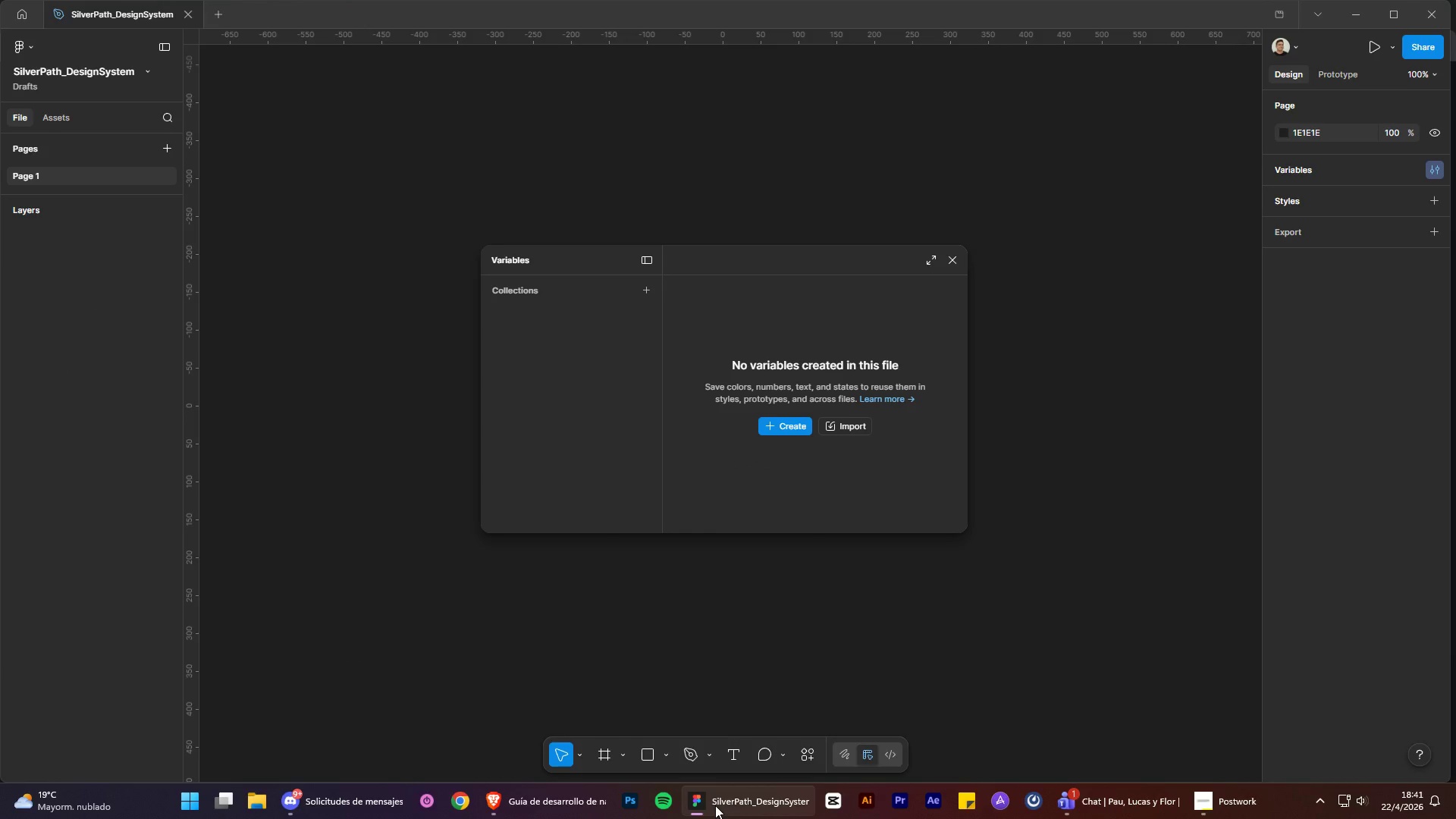 
left_click([715, 805])
 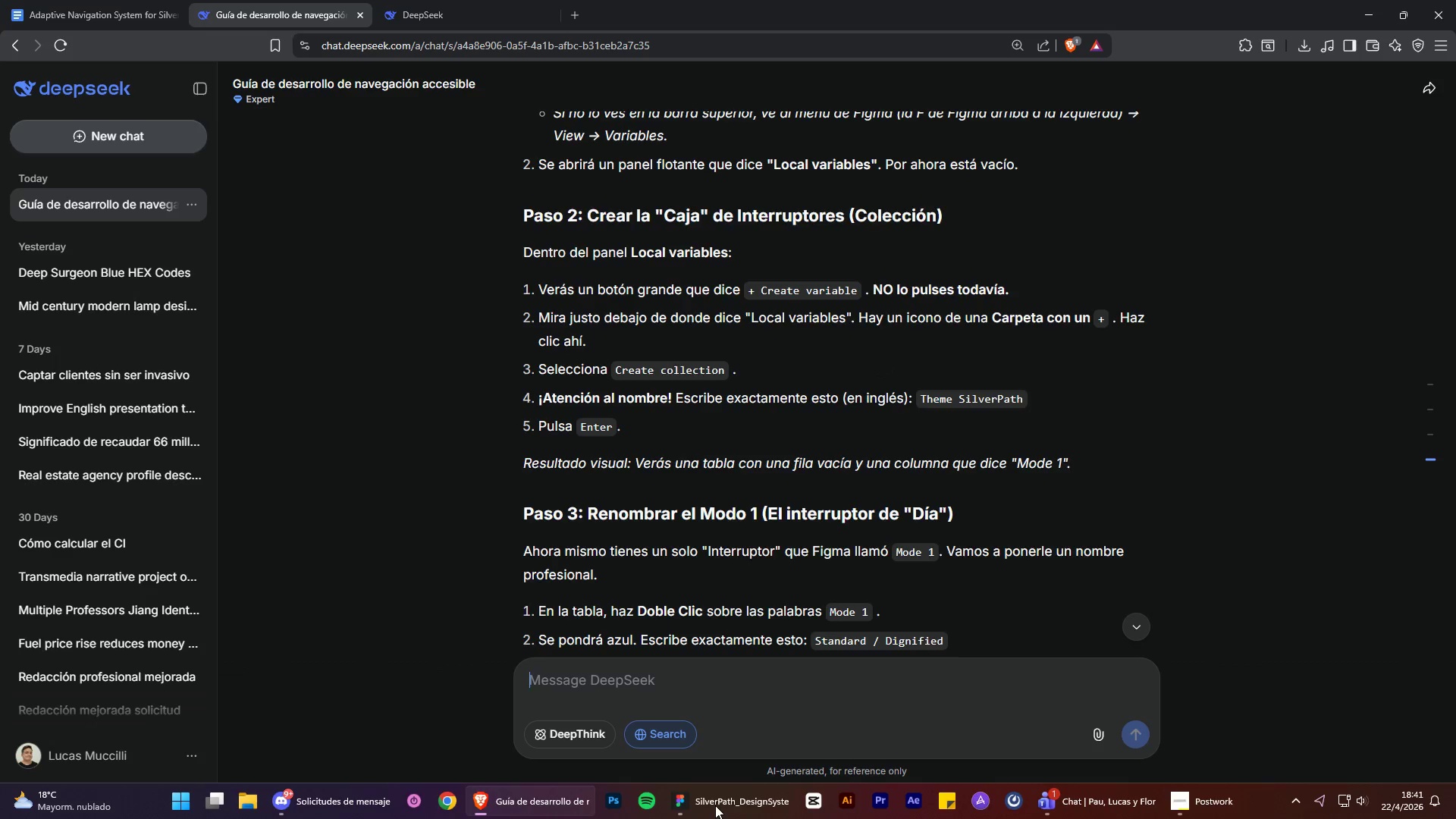 
left_click([715, 805])
 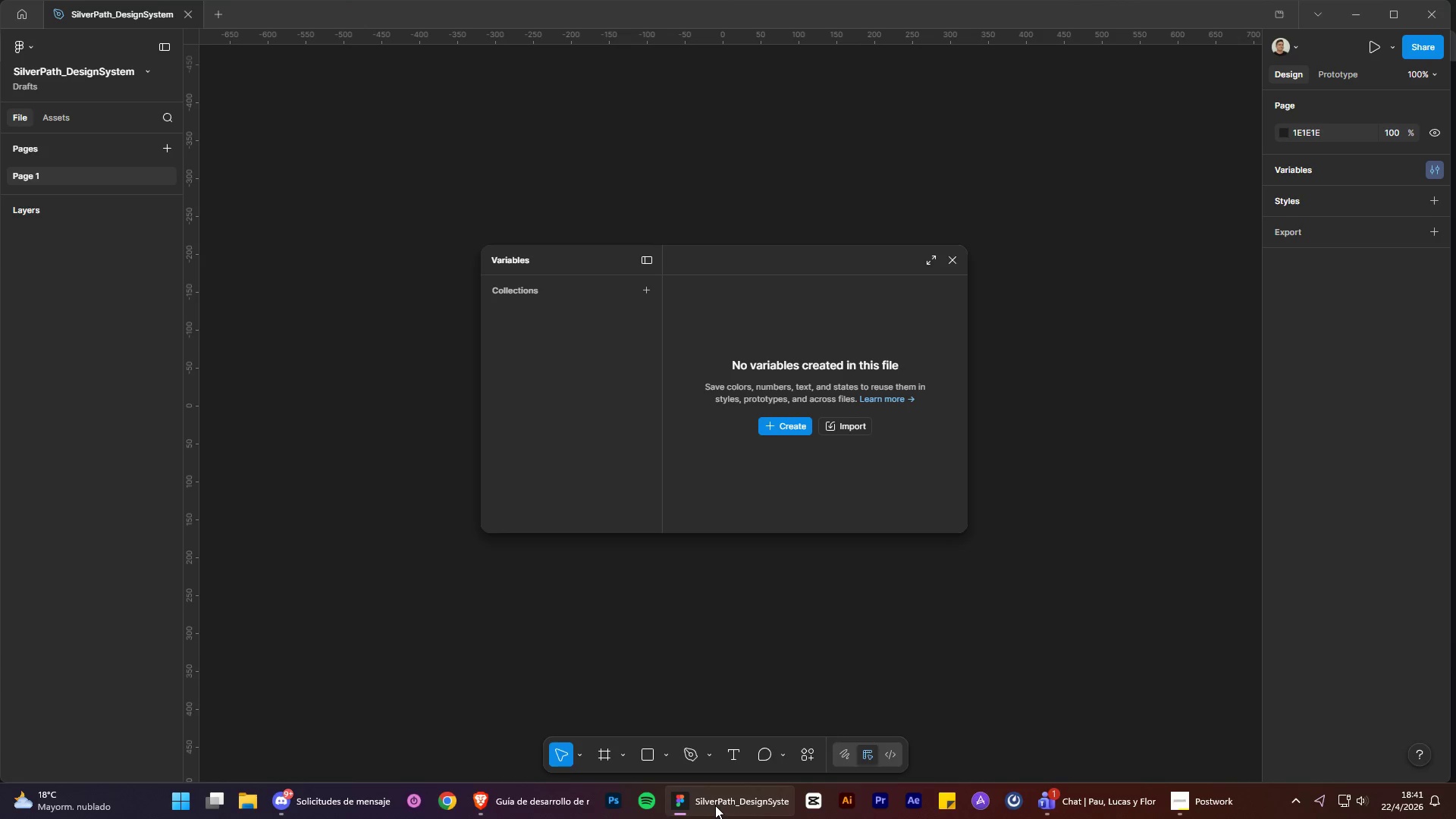 
left_click([715, 805])
 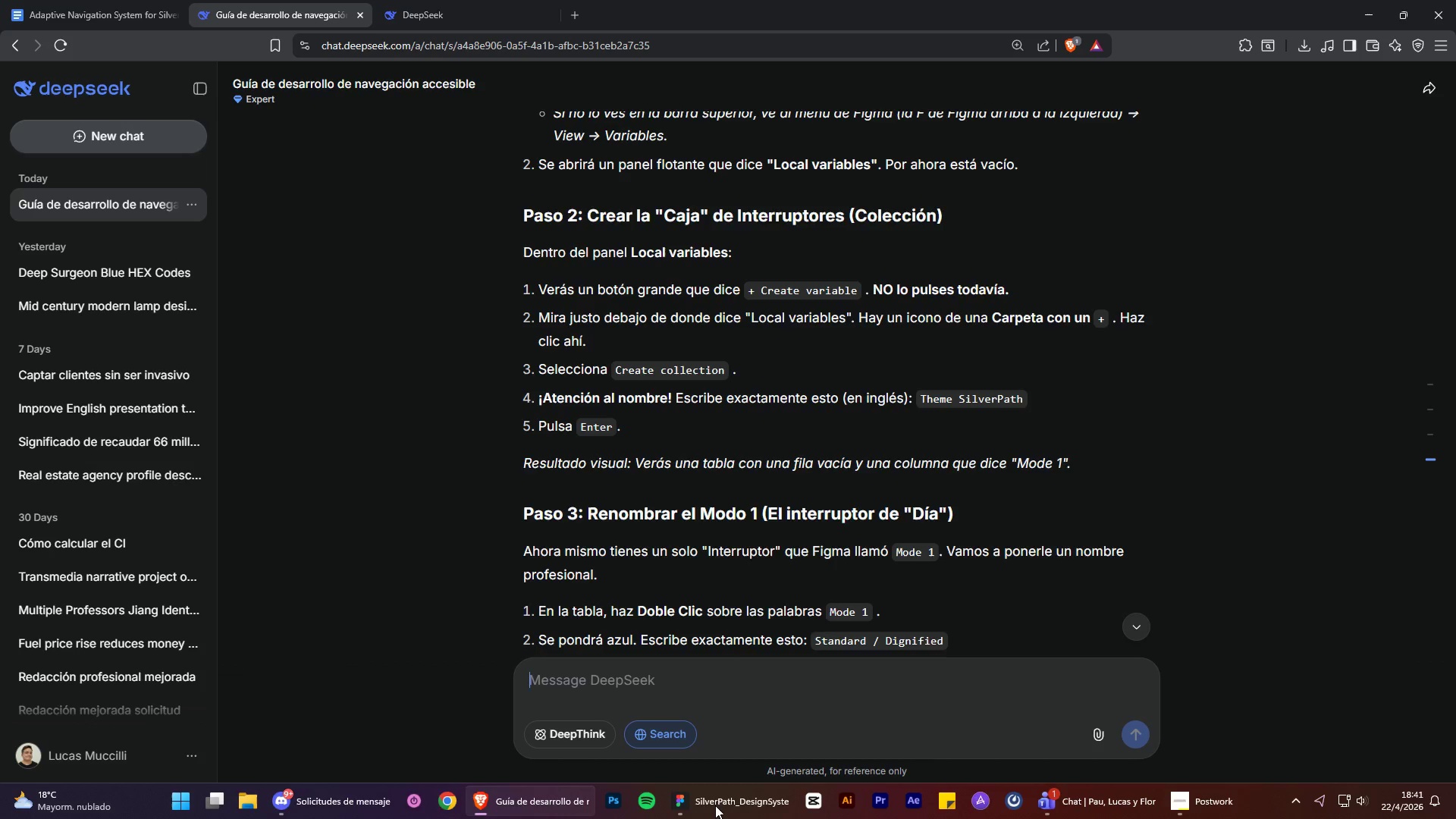 
wait(9.84)
 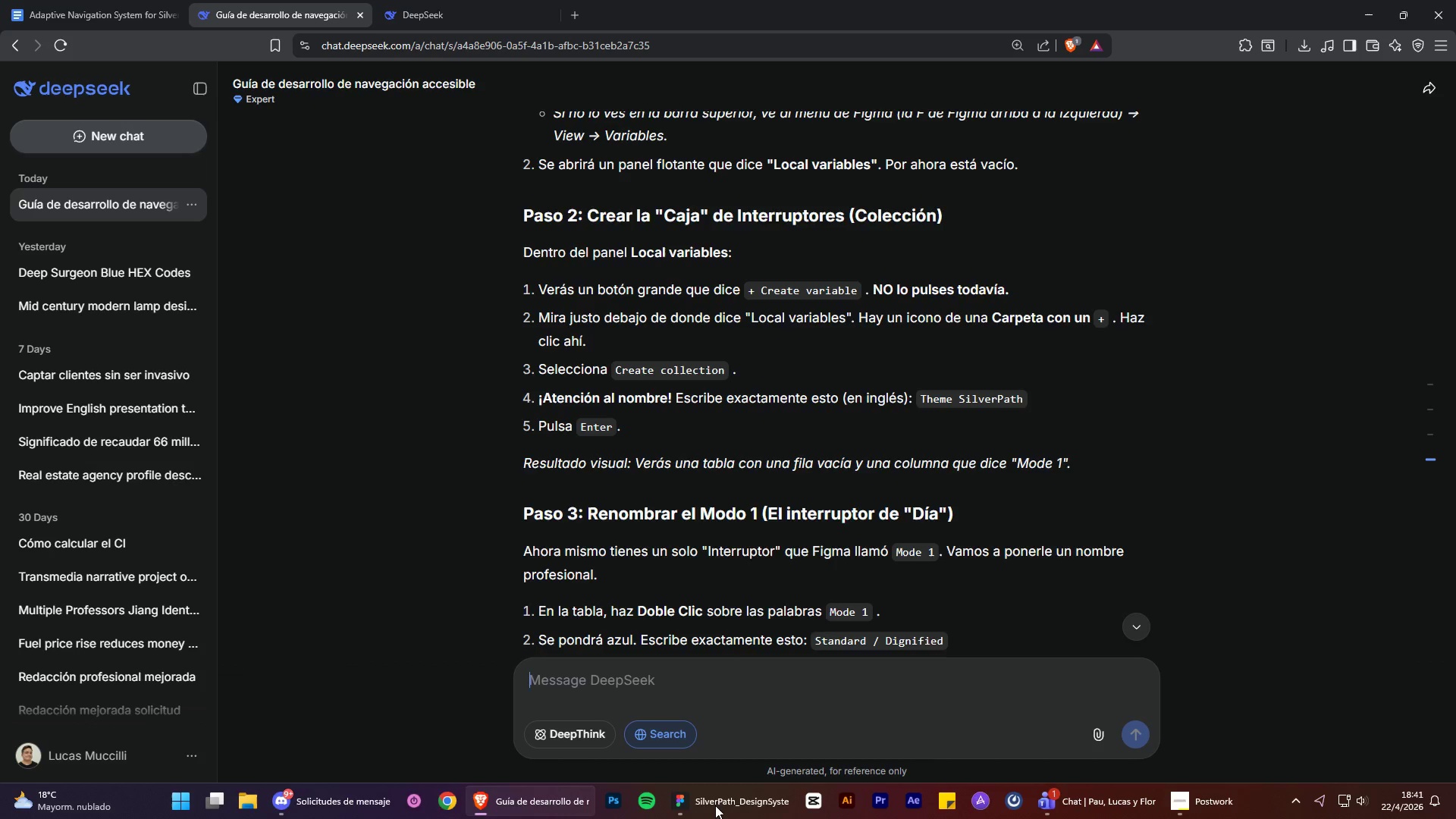 
left_click([742, 818])
 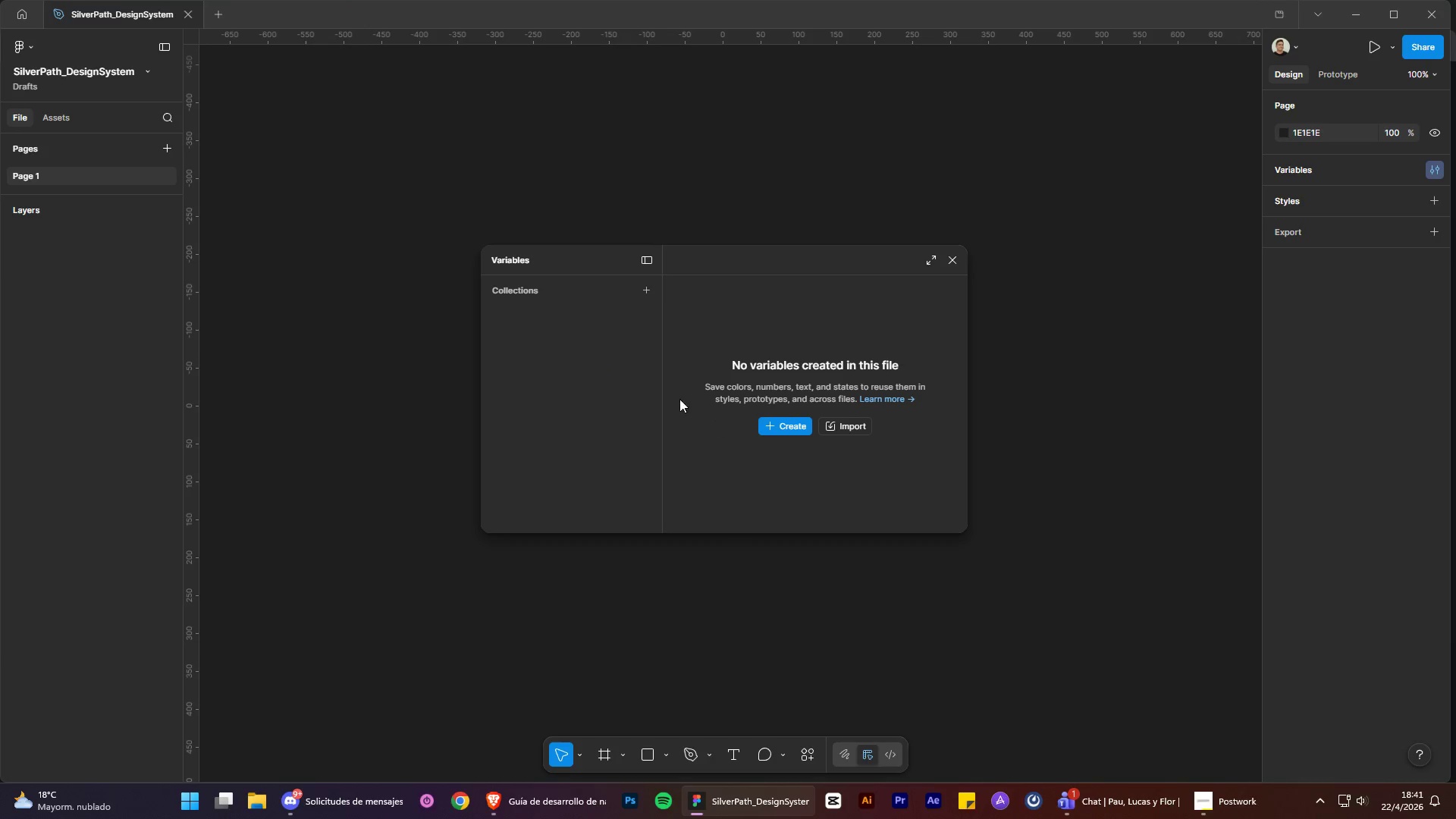 
left_click([648, 291])
 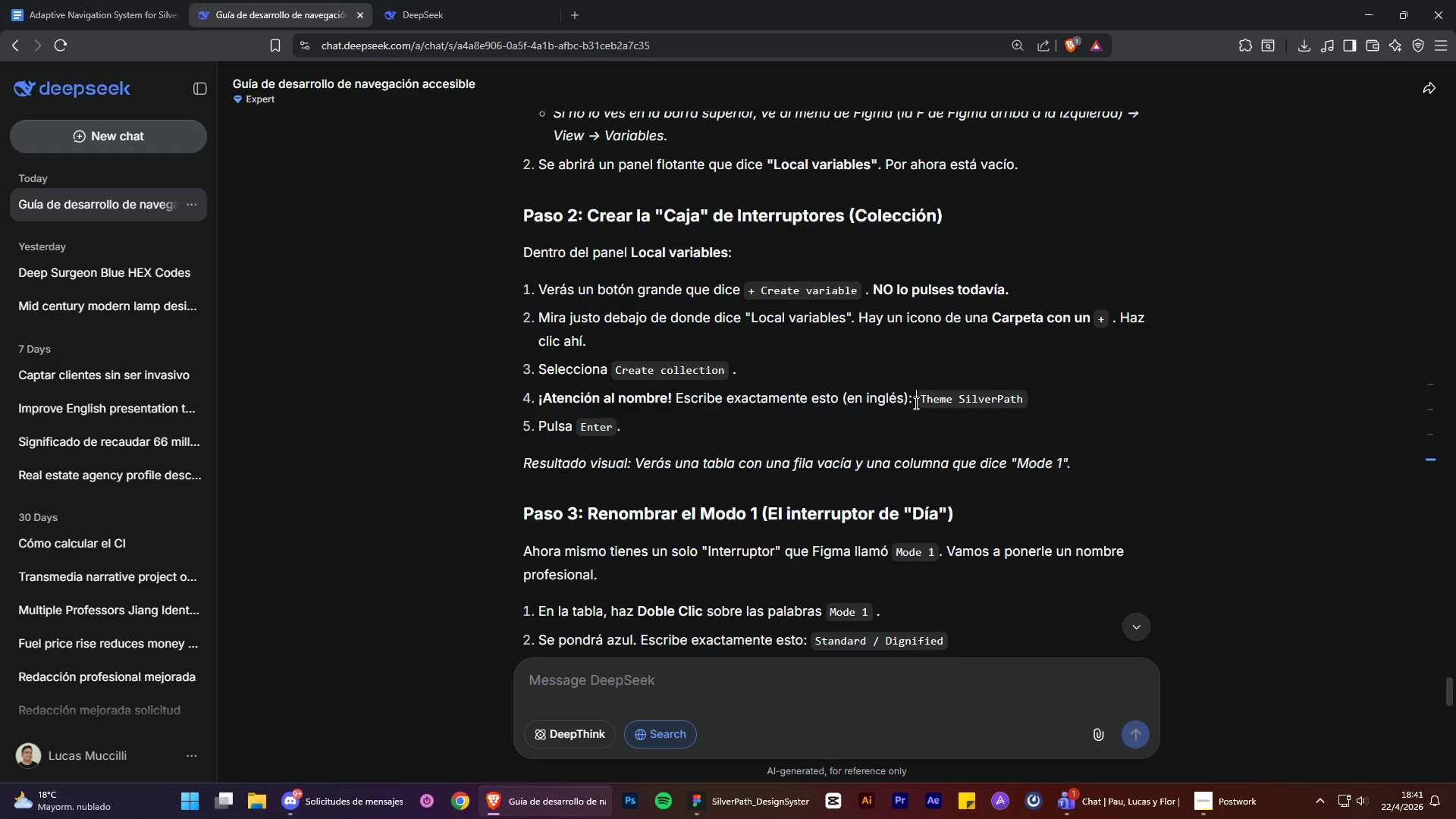 
left_click_drag(start_coordinate=[921, 394], to_coordinate=[1026, 392])
 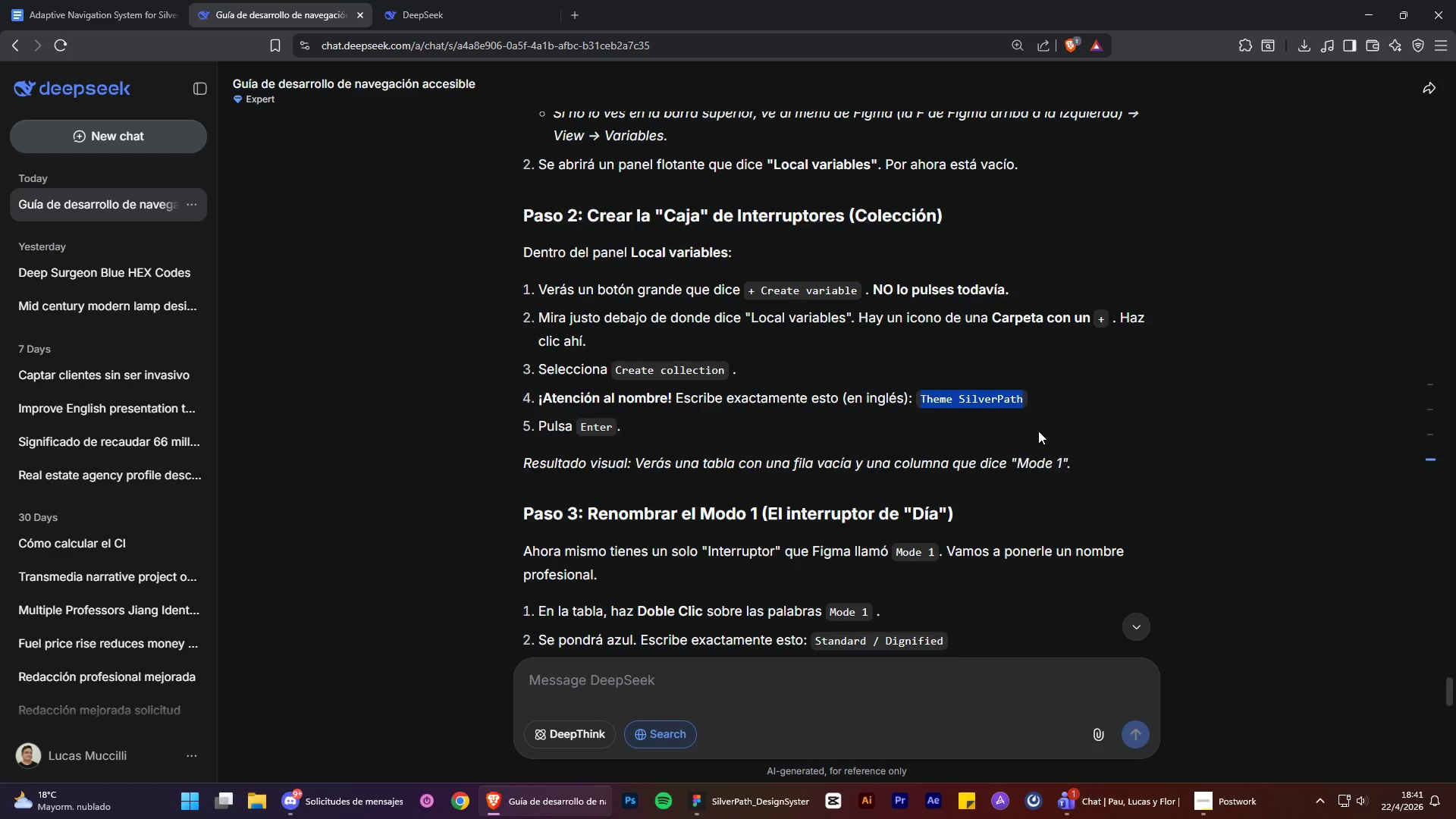 
key(Control+C)
 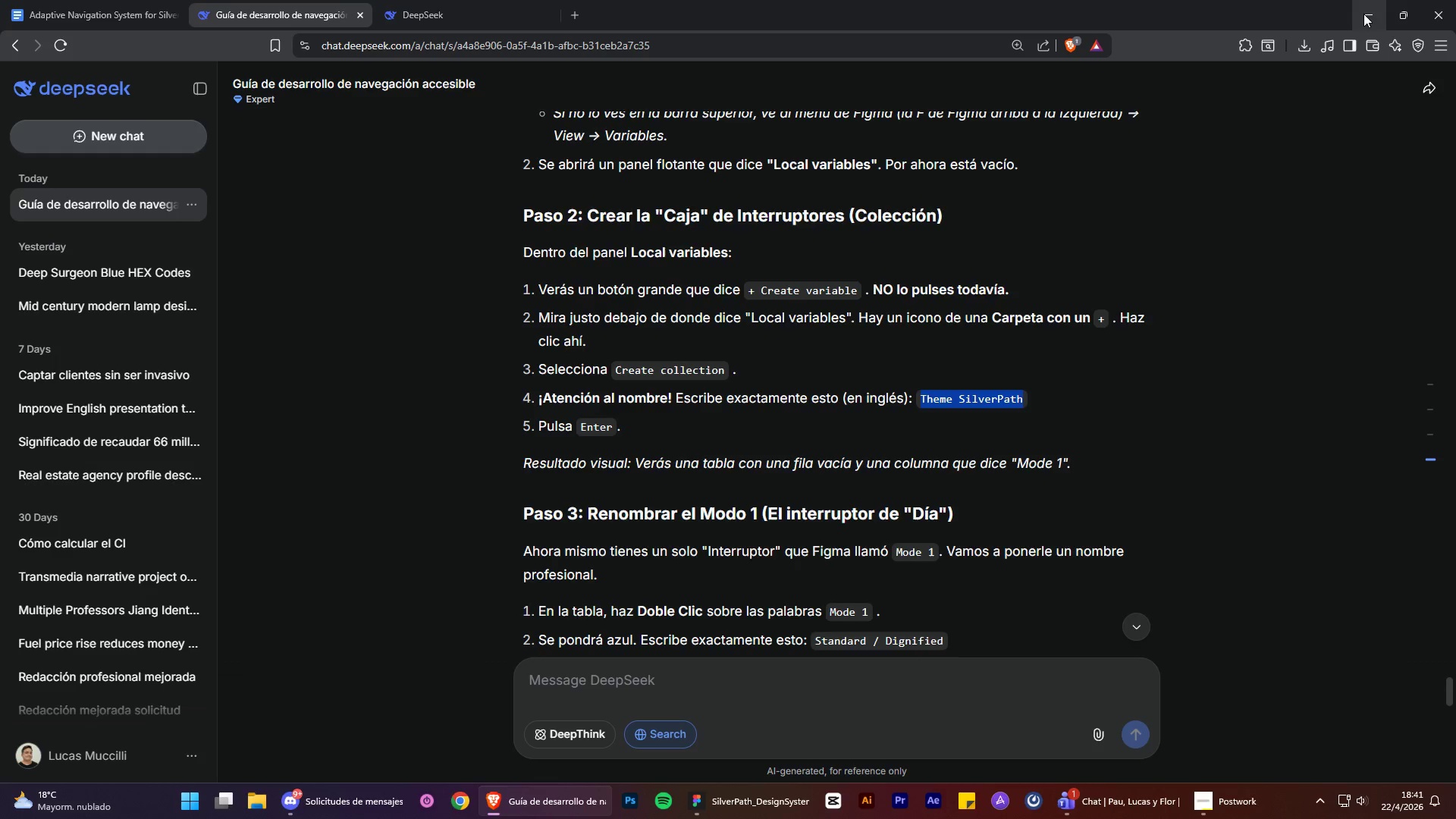 
key(Control+C)
 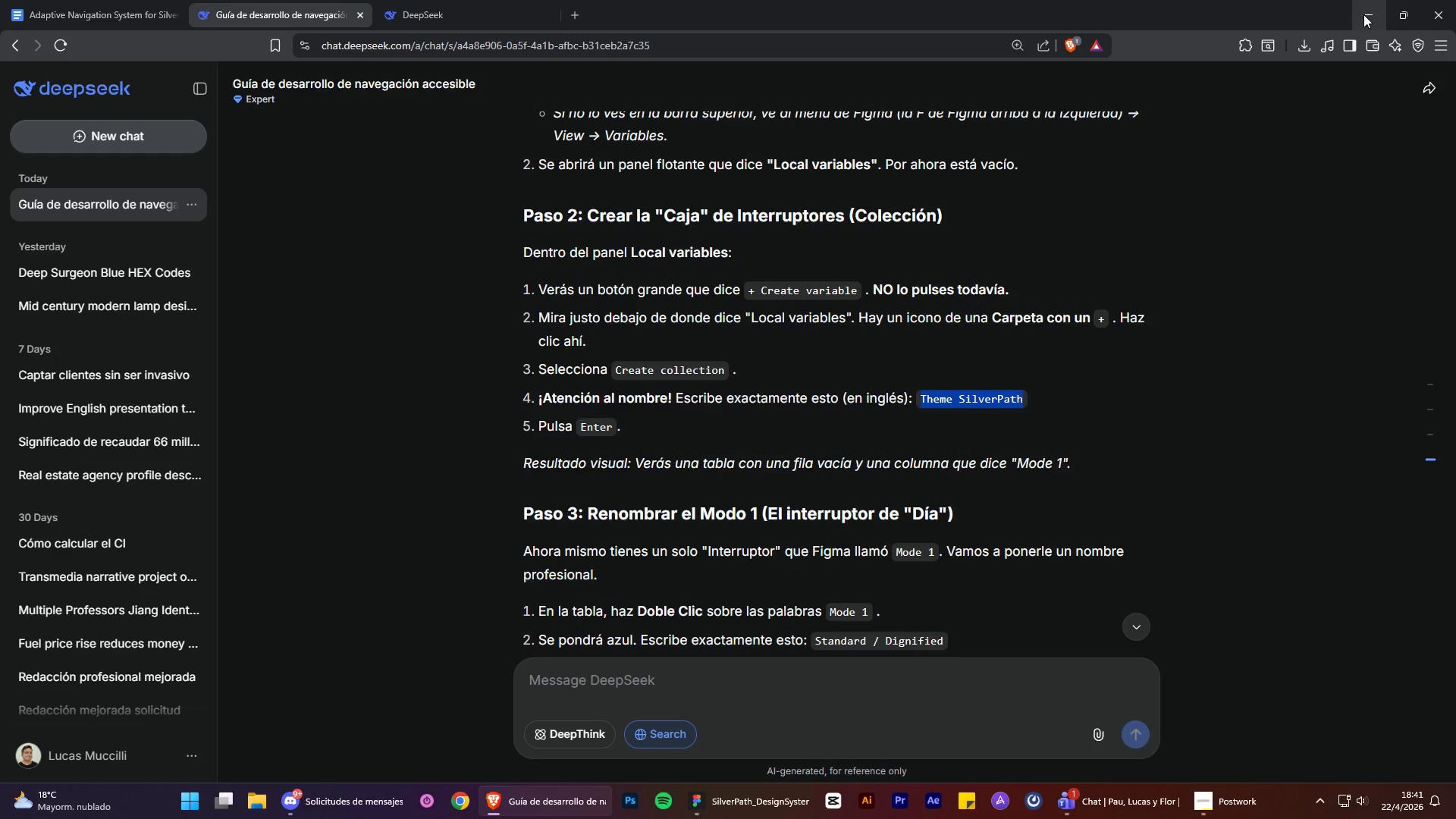 
key(Control+C)
 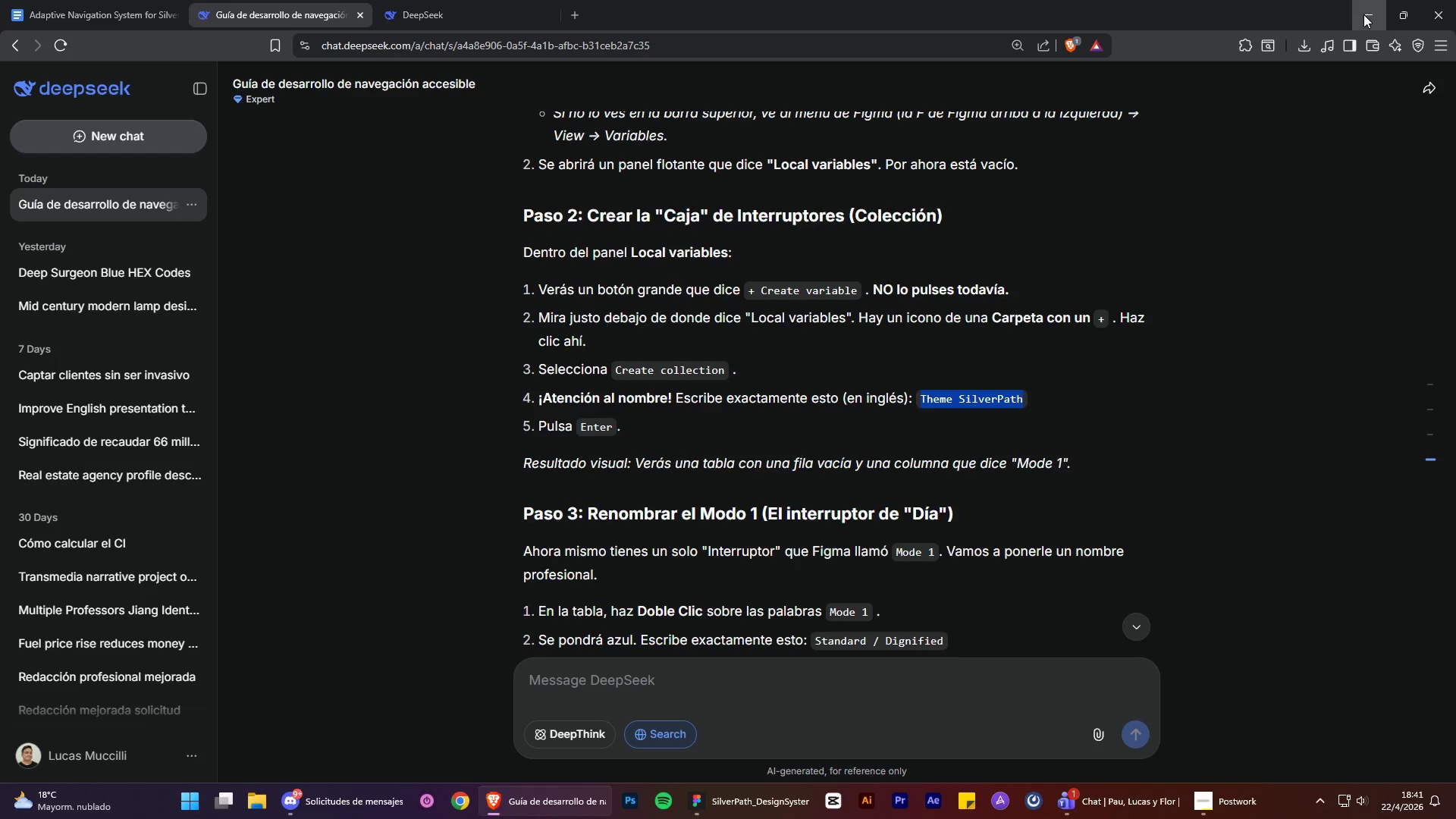 
left_click([1363, 14])
 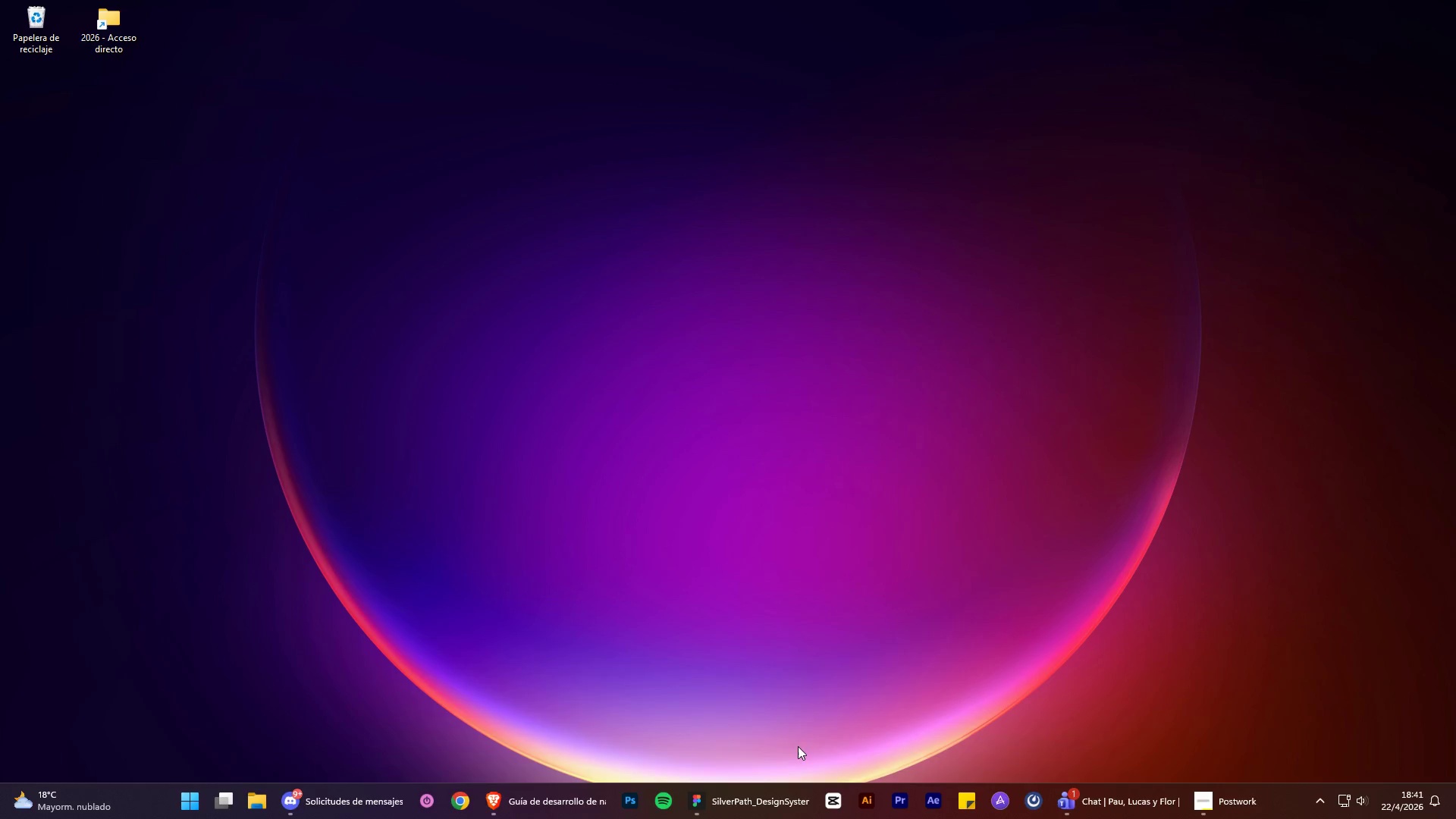 
left_click([747, 801])
 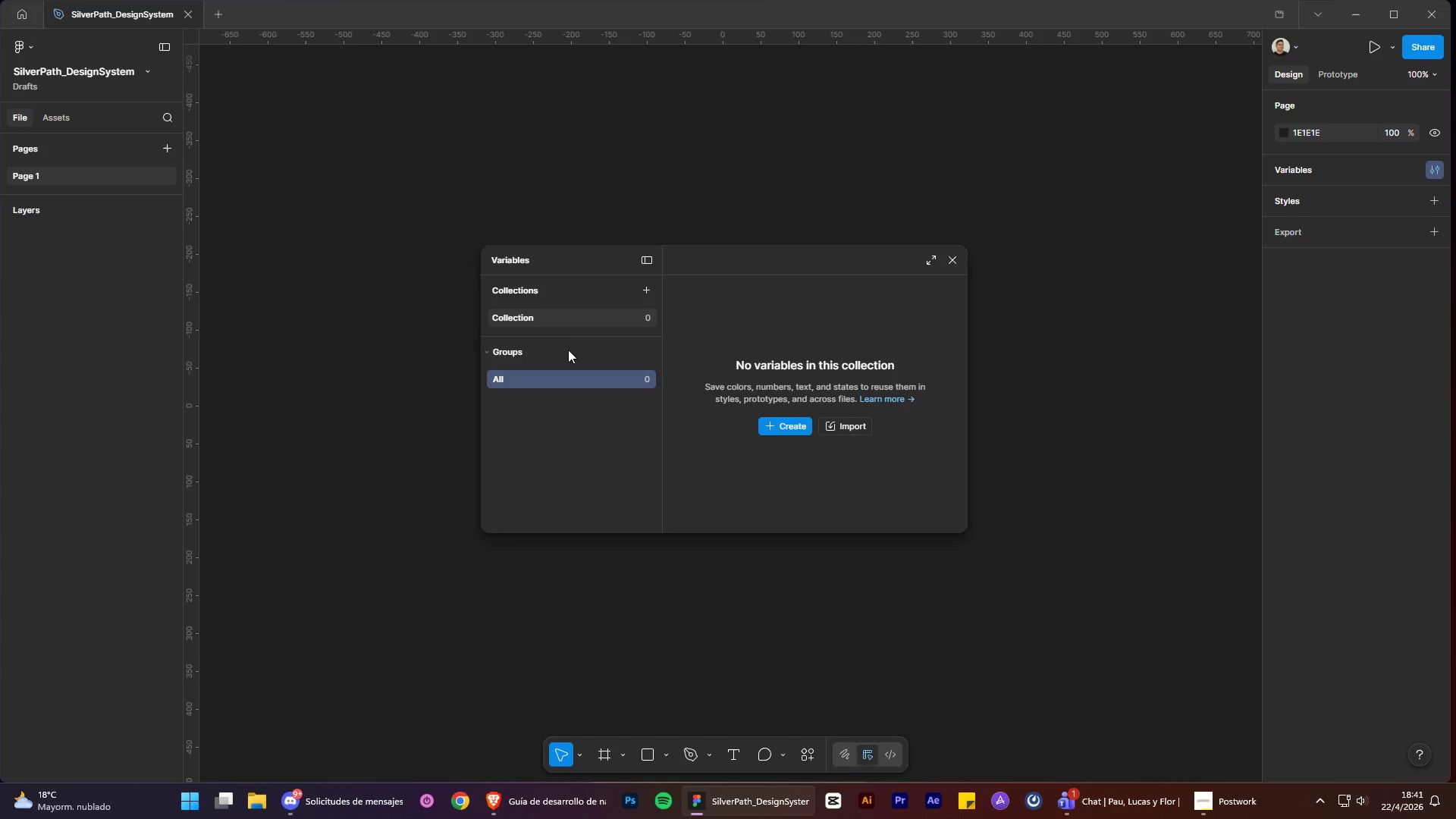 
left_click([541, 316])
 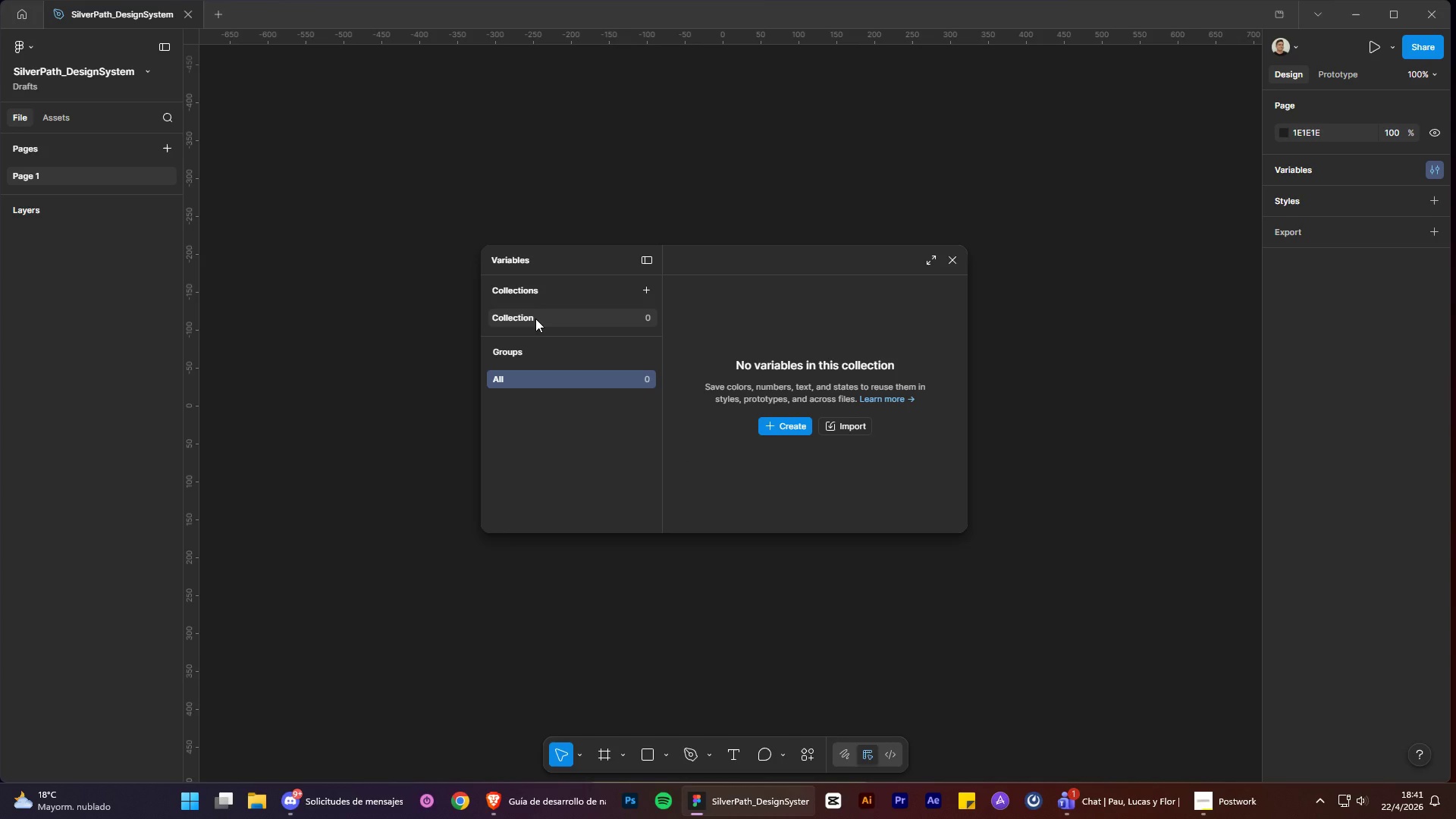 
double_click([535, 318])
 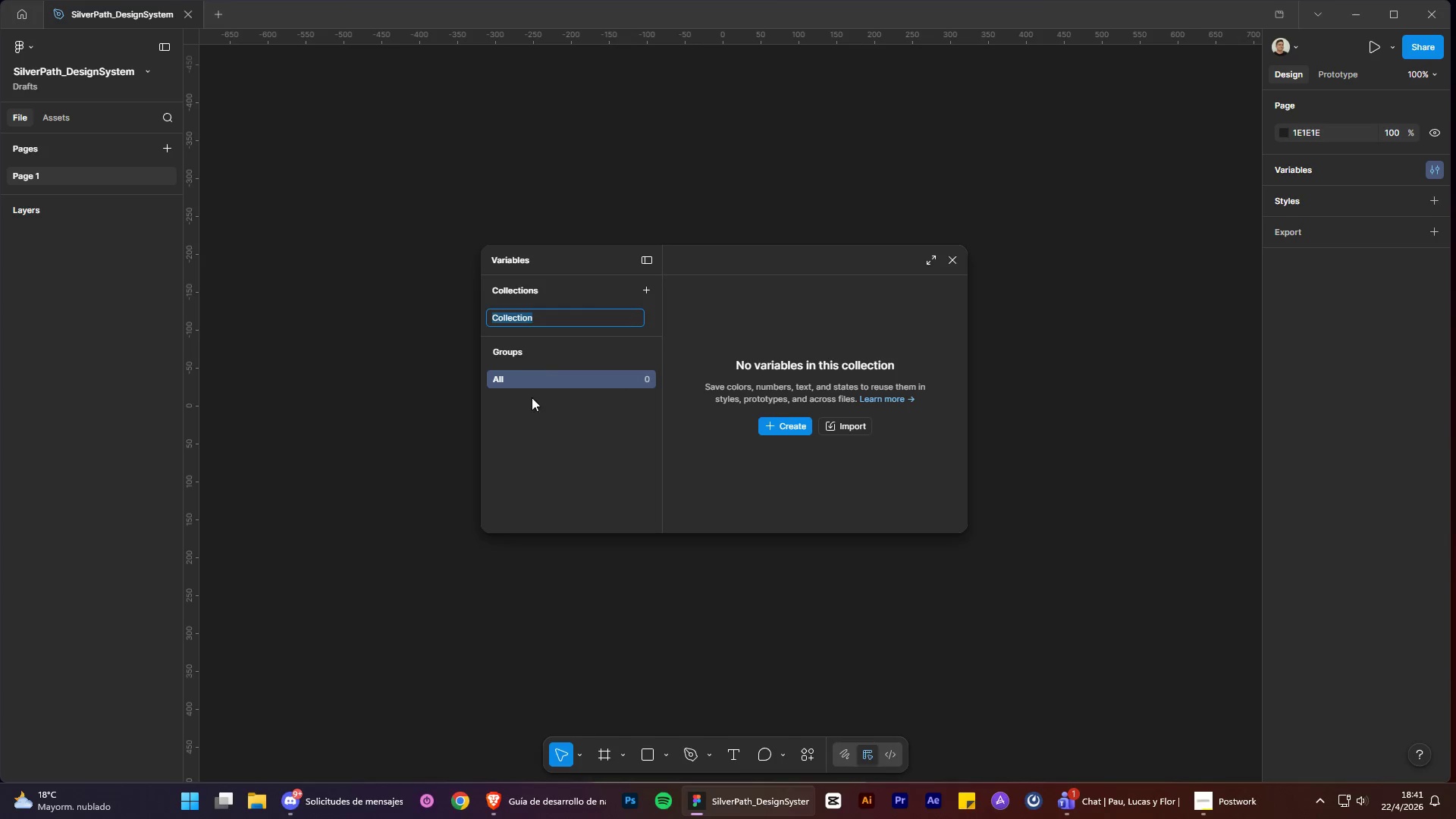 
key(Control+V)
 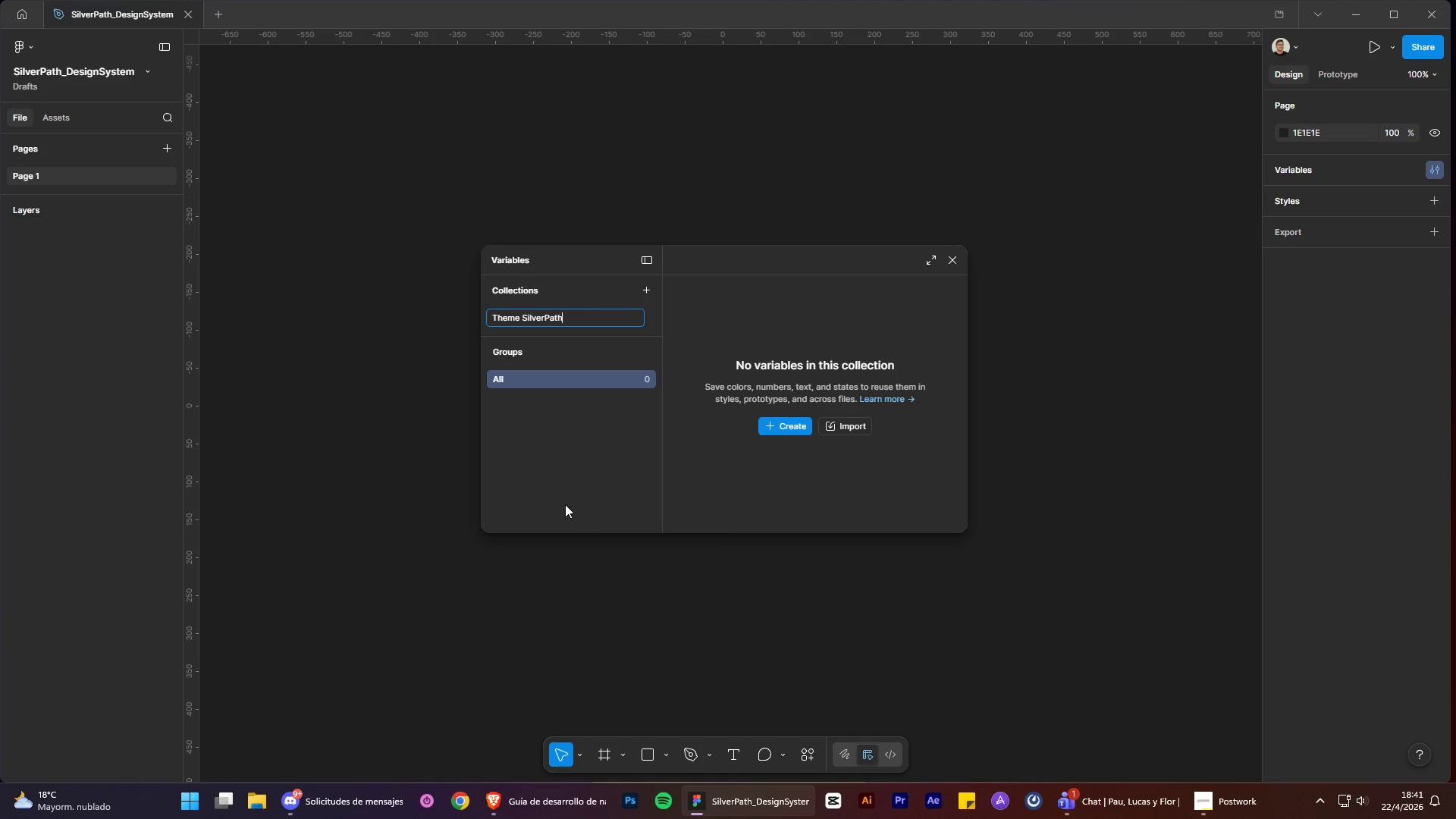 
left_click([566, 514])
 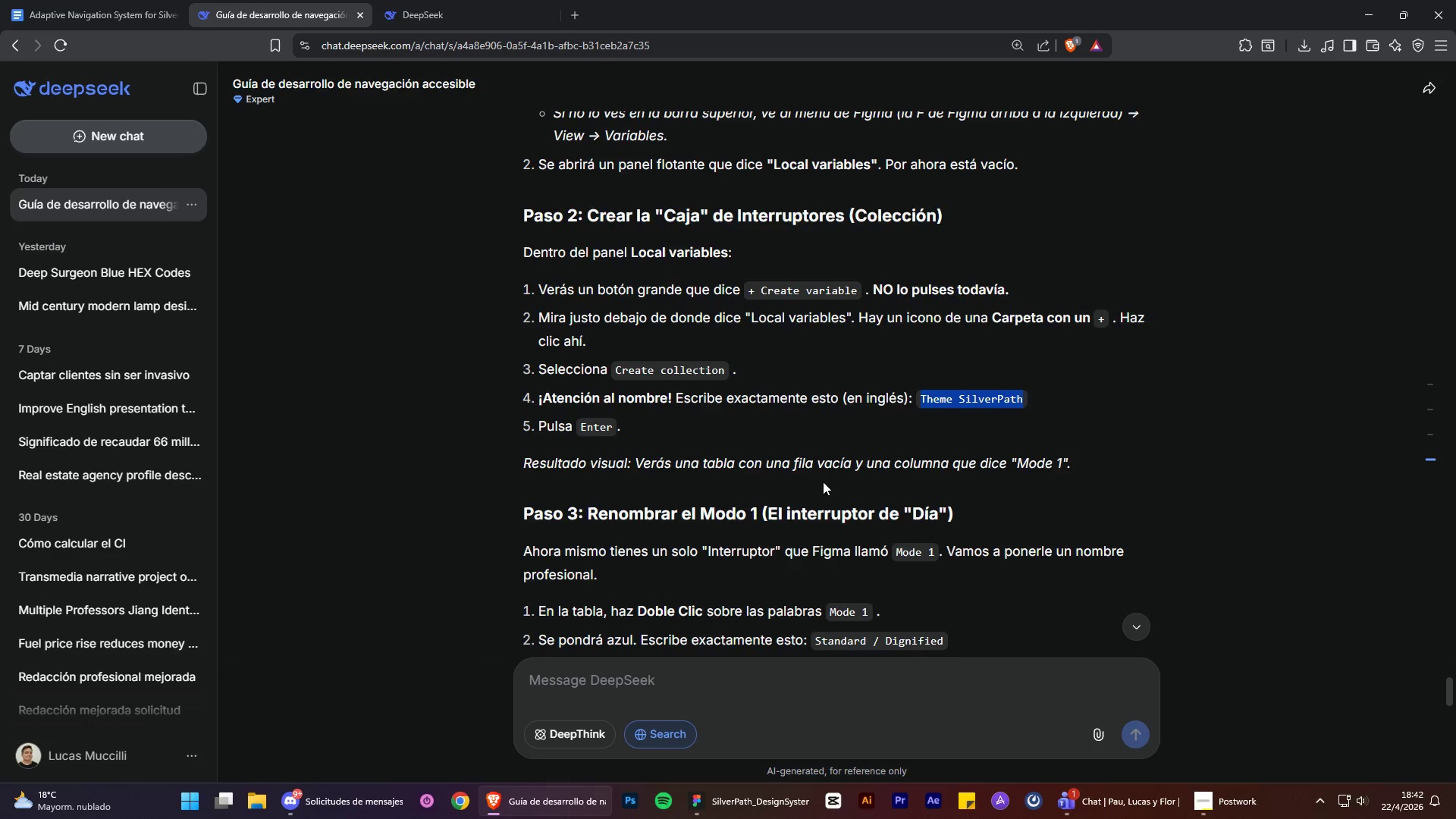 
wait(7.72)
 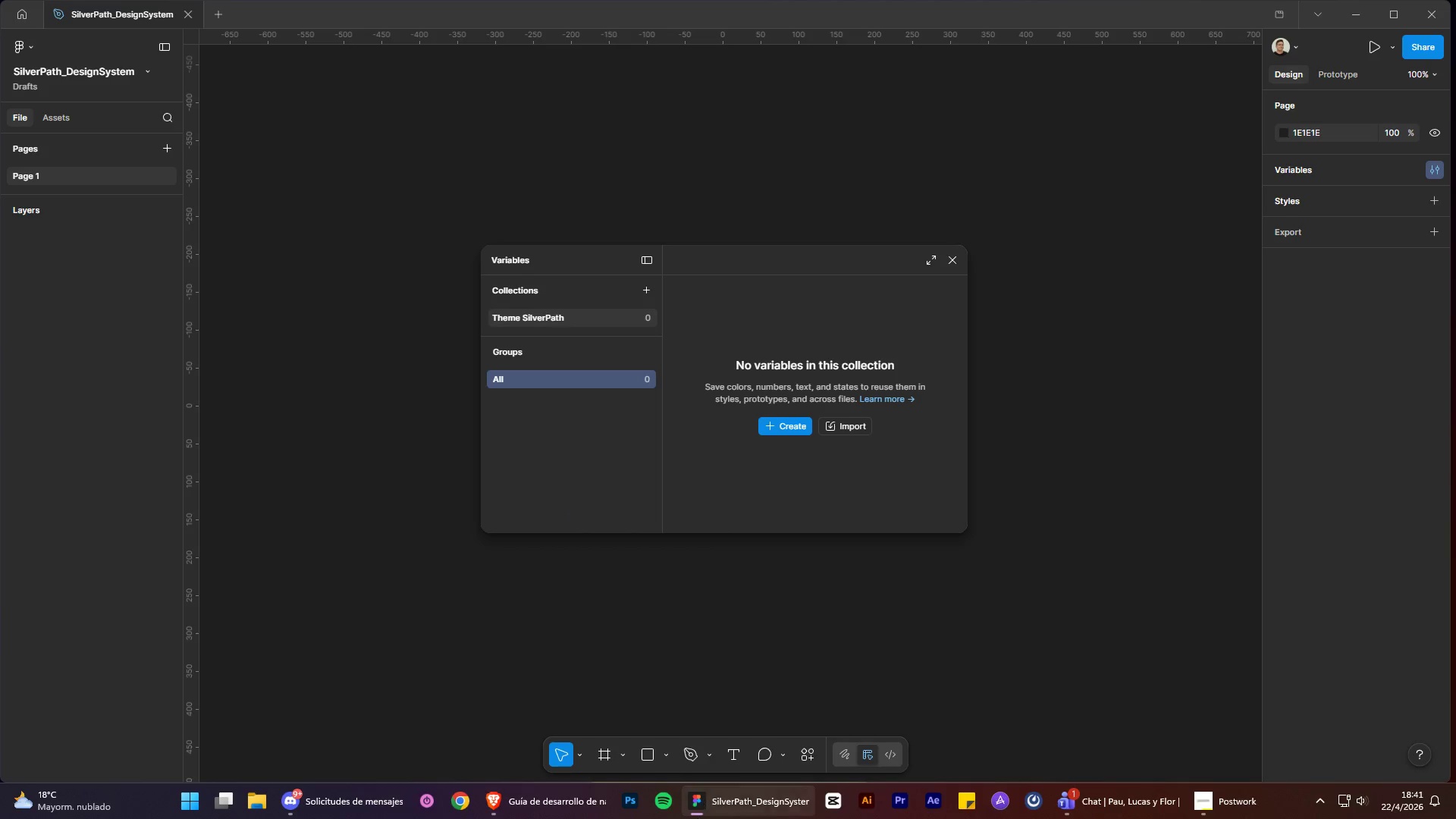 
scroll: coordinate [830, 479], scroll_direction: down, amount: 1.0
 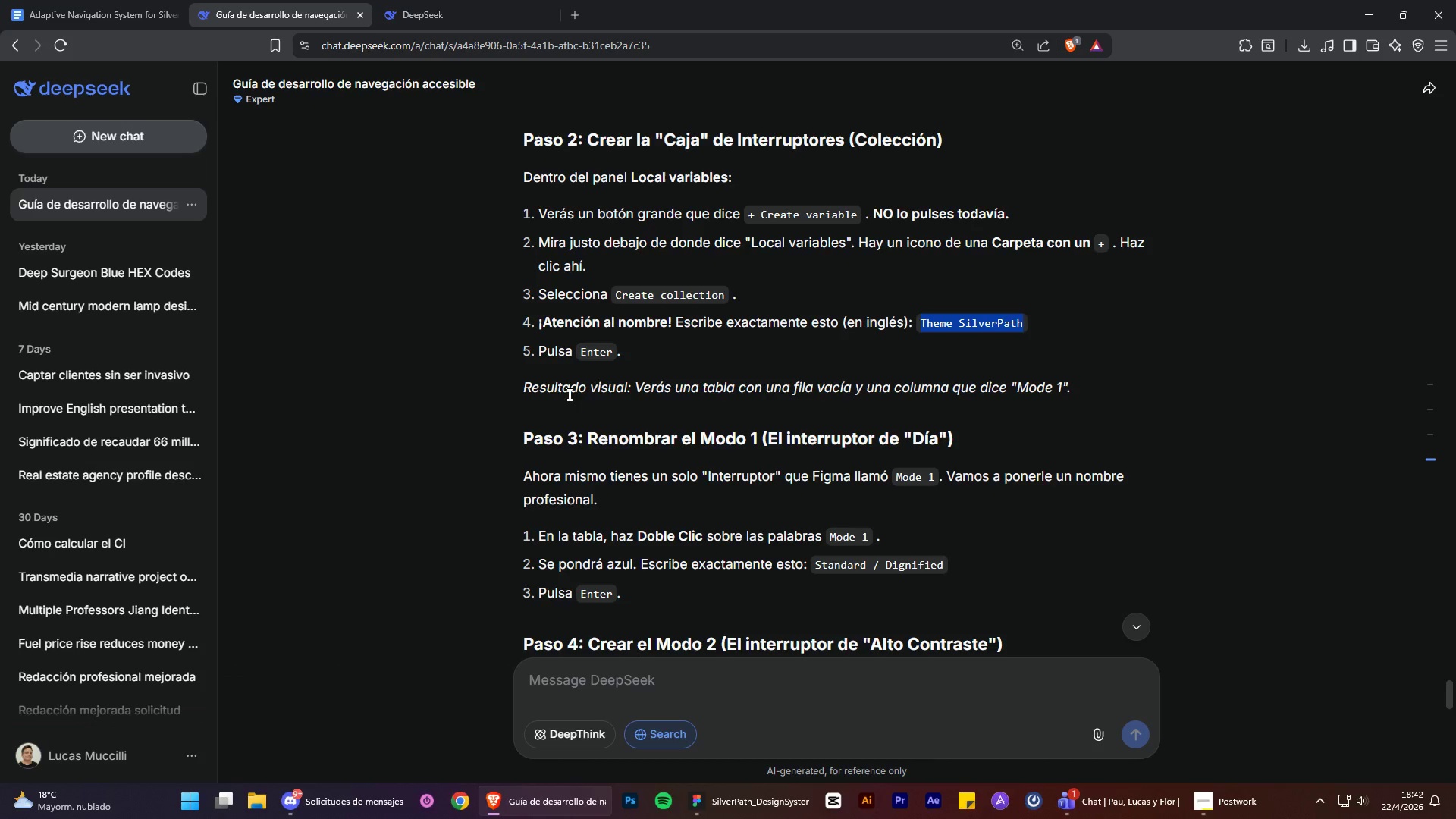 
left_click([745, 810])
 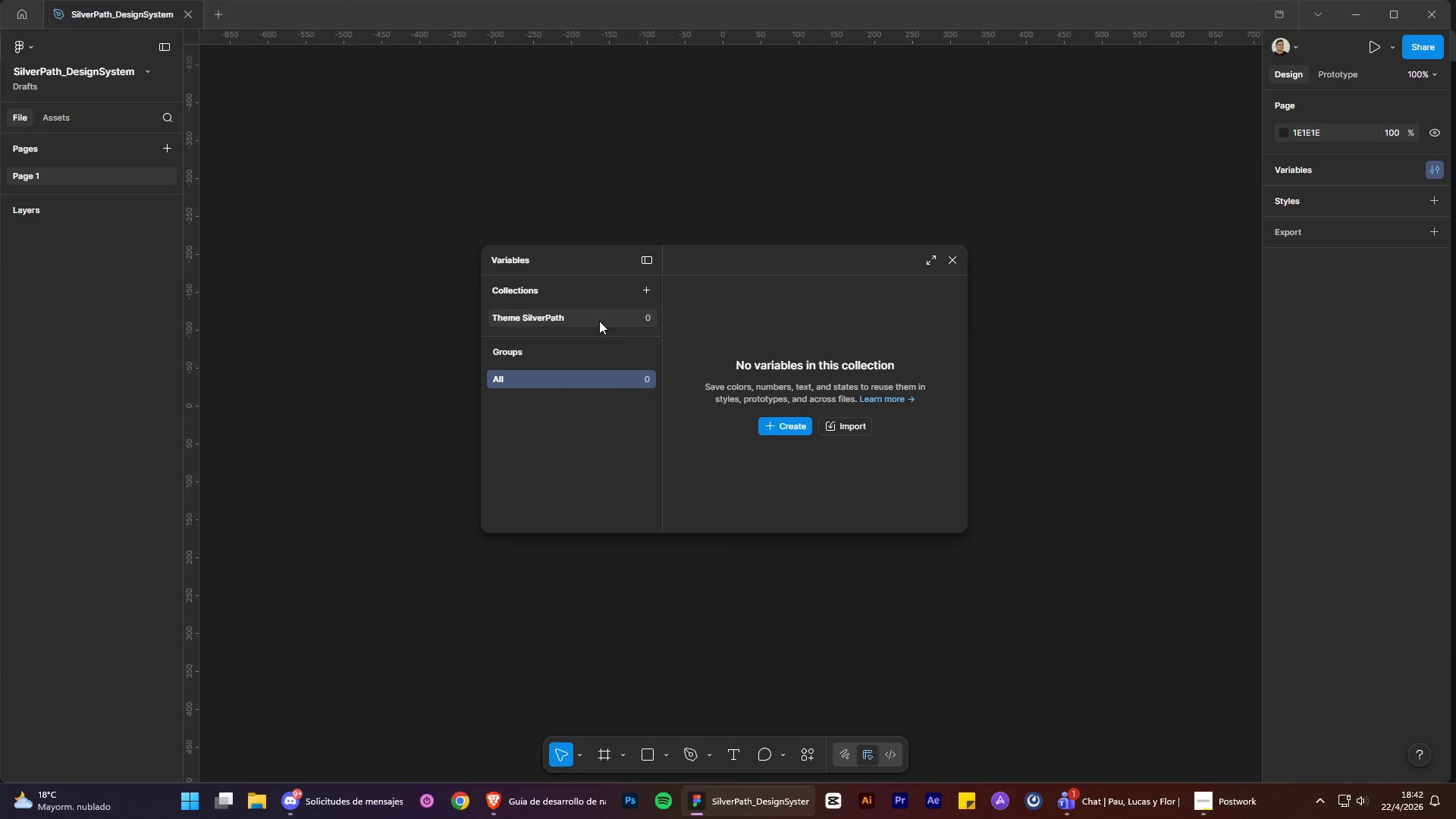 
left_click([599, 321])
 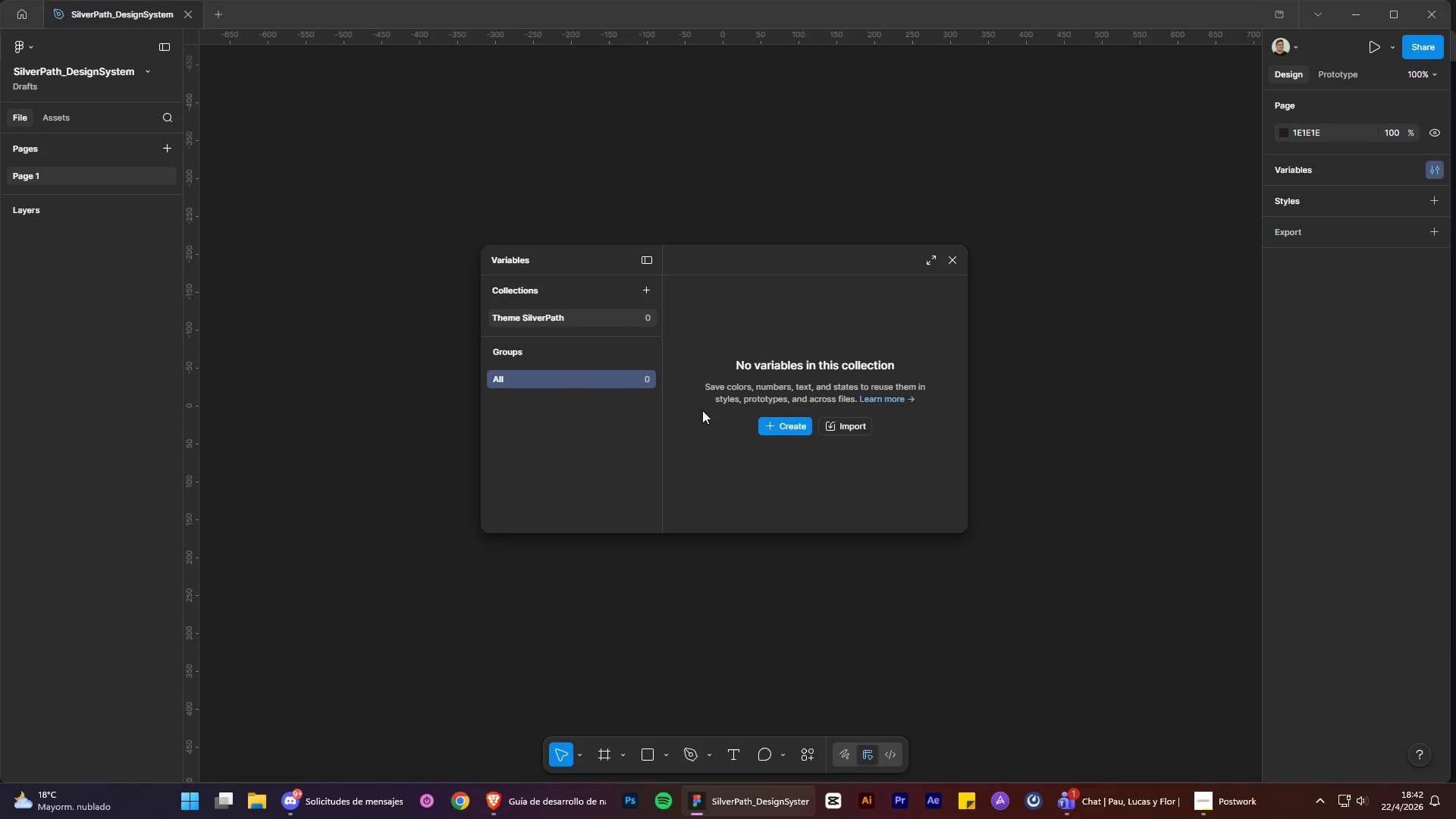 
left_click([777, 419])